 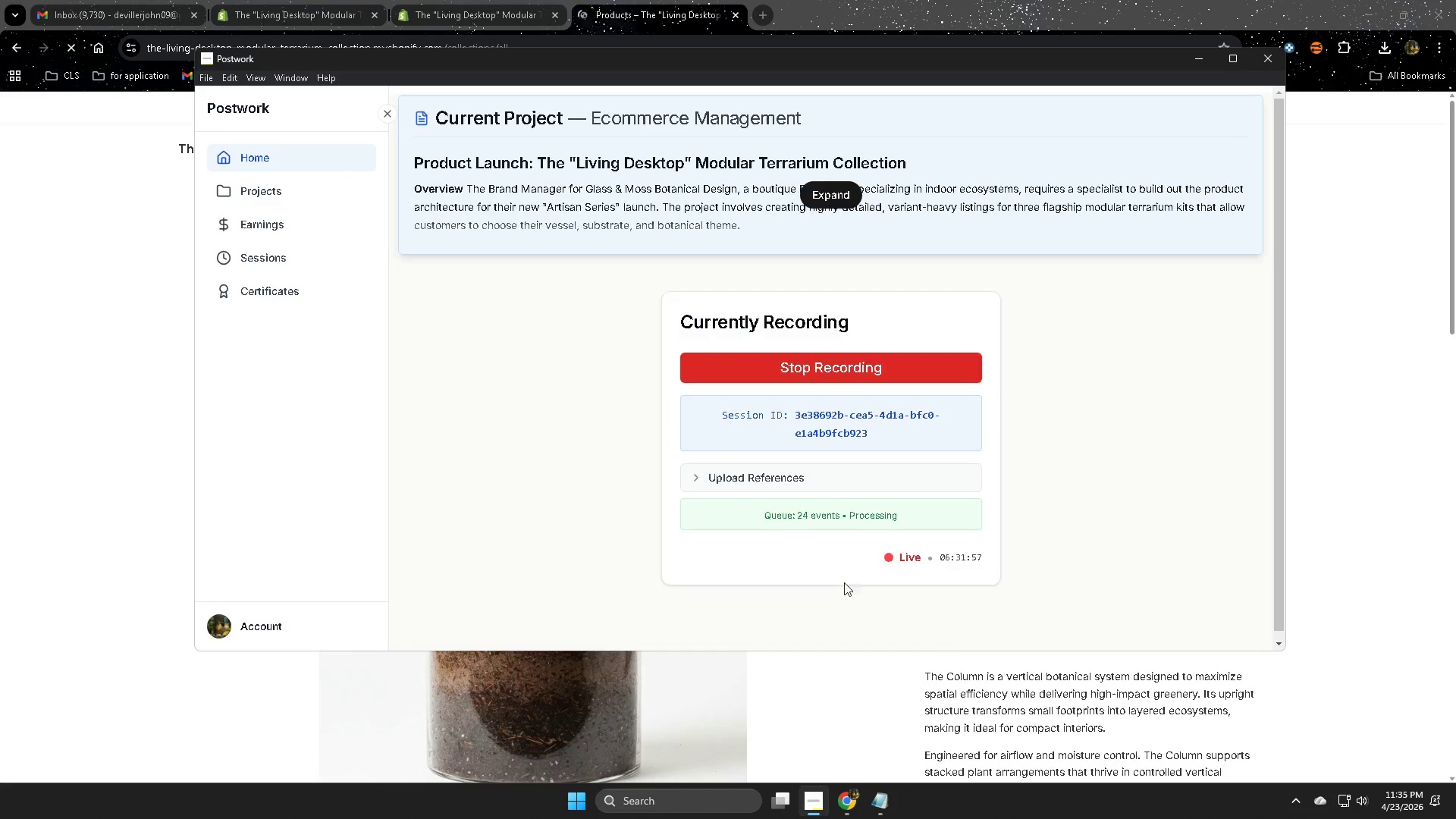 
left_click([834, 182])
 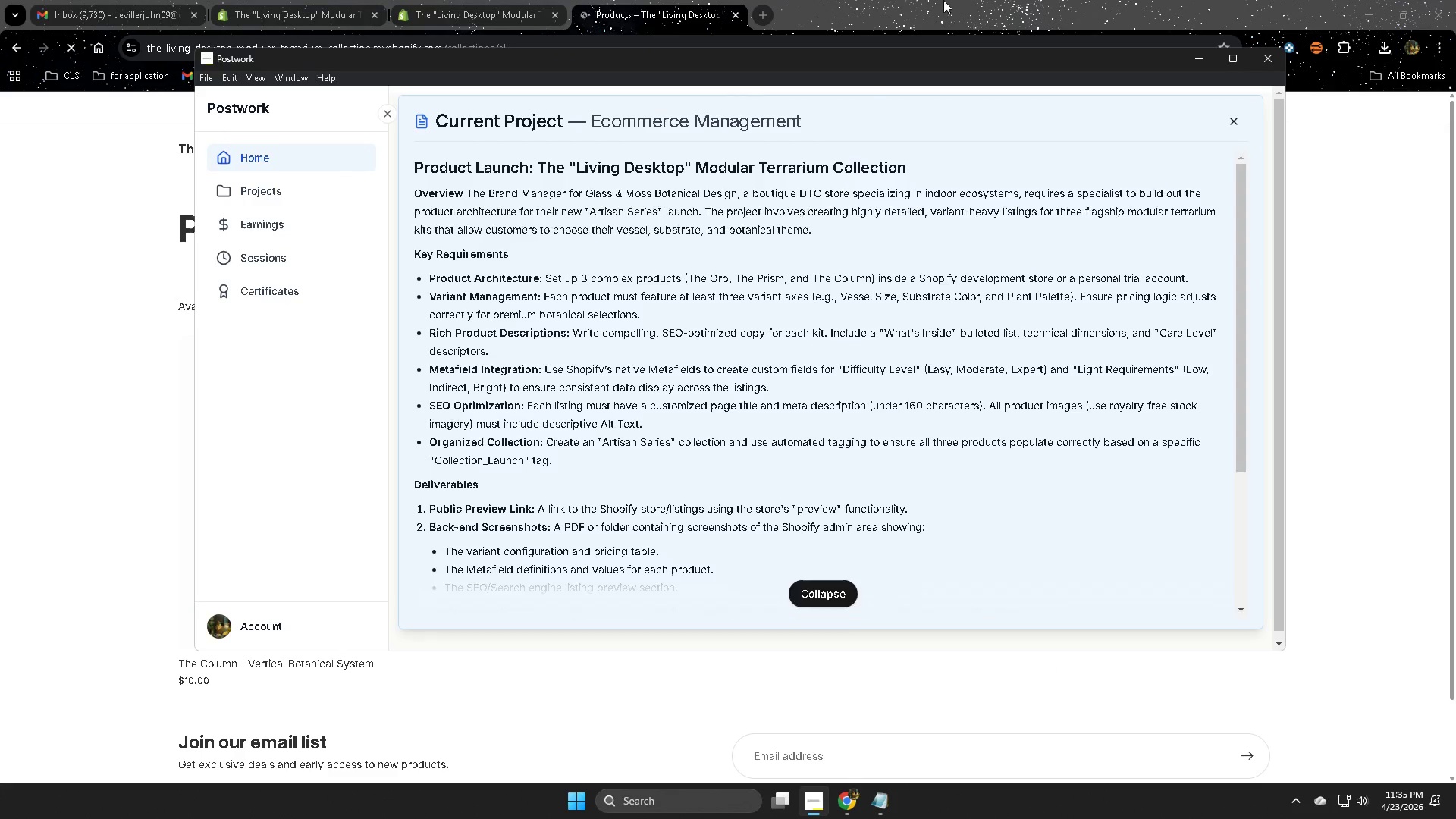 
left_click([947, 0])
 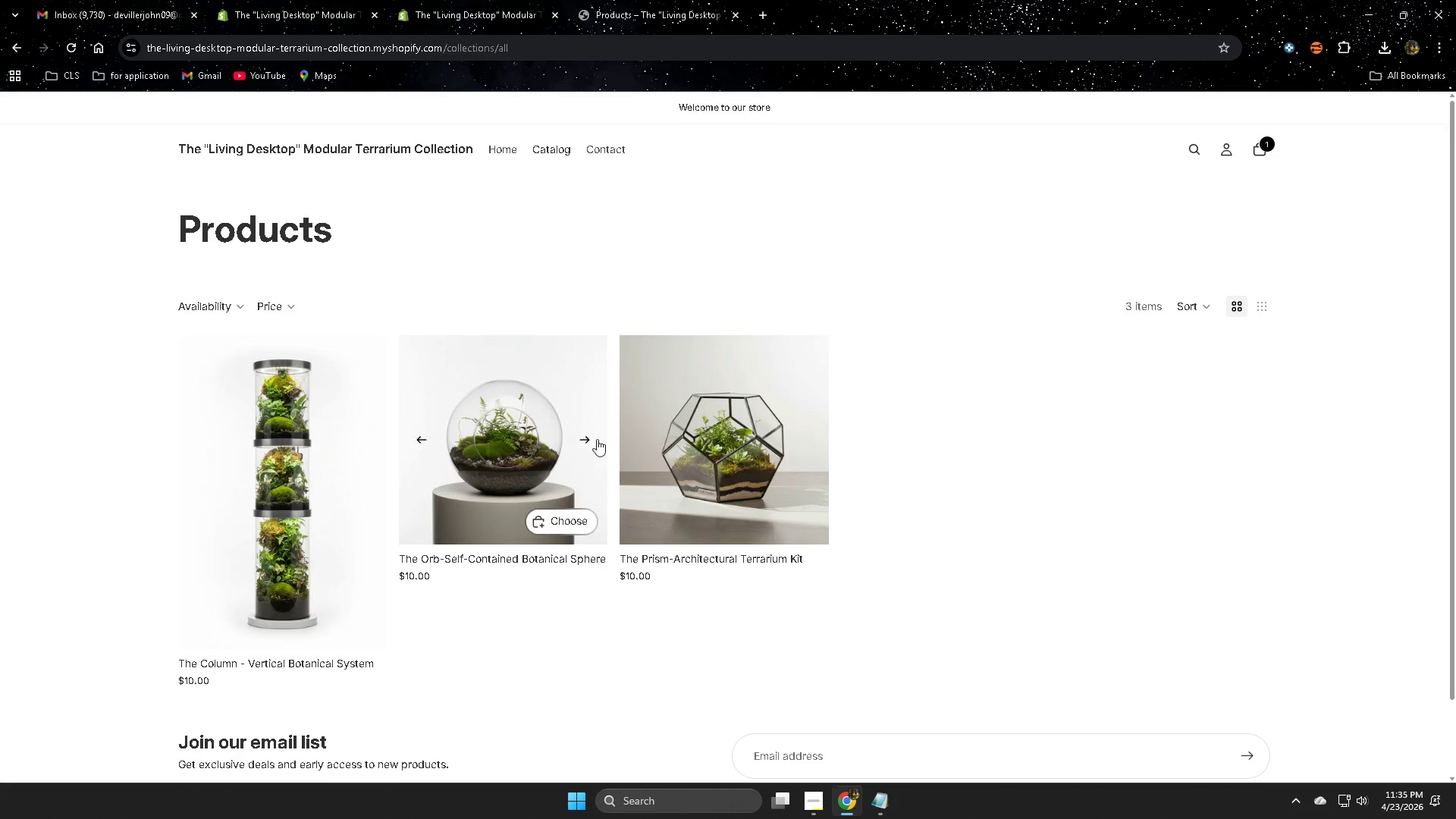 
left_click([673, 435])
 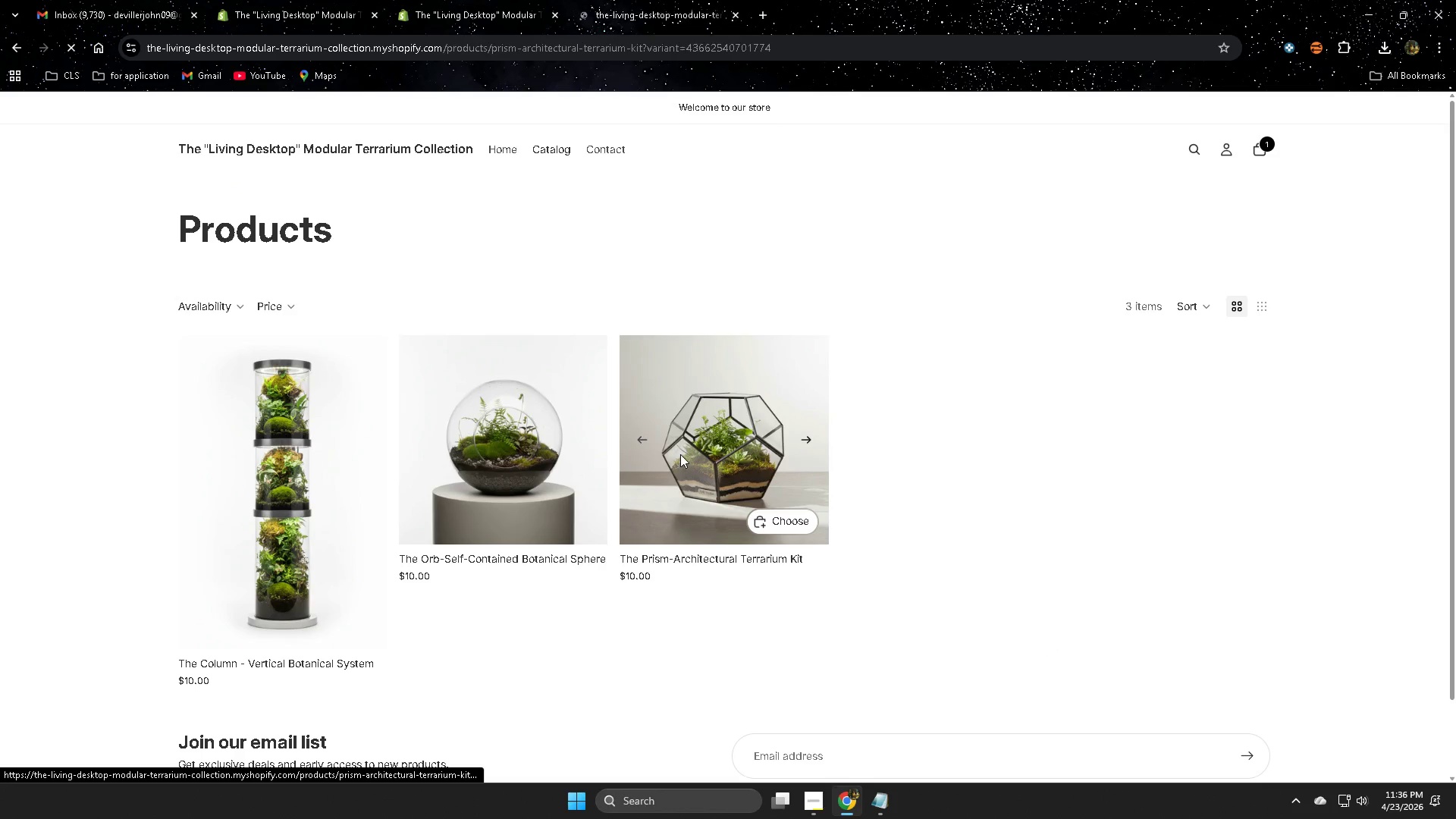 
left_click([548, 153])
 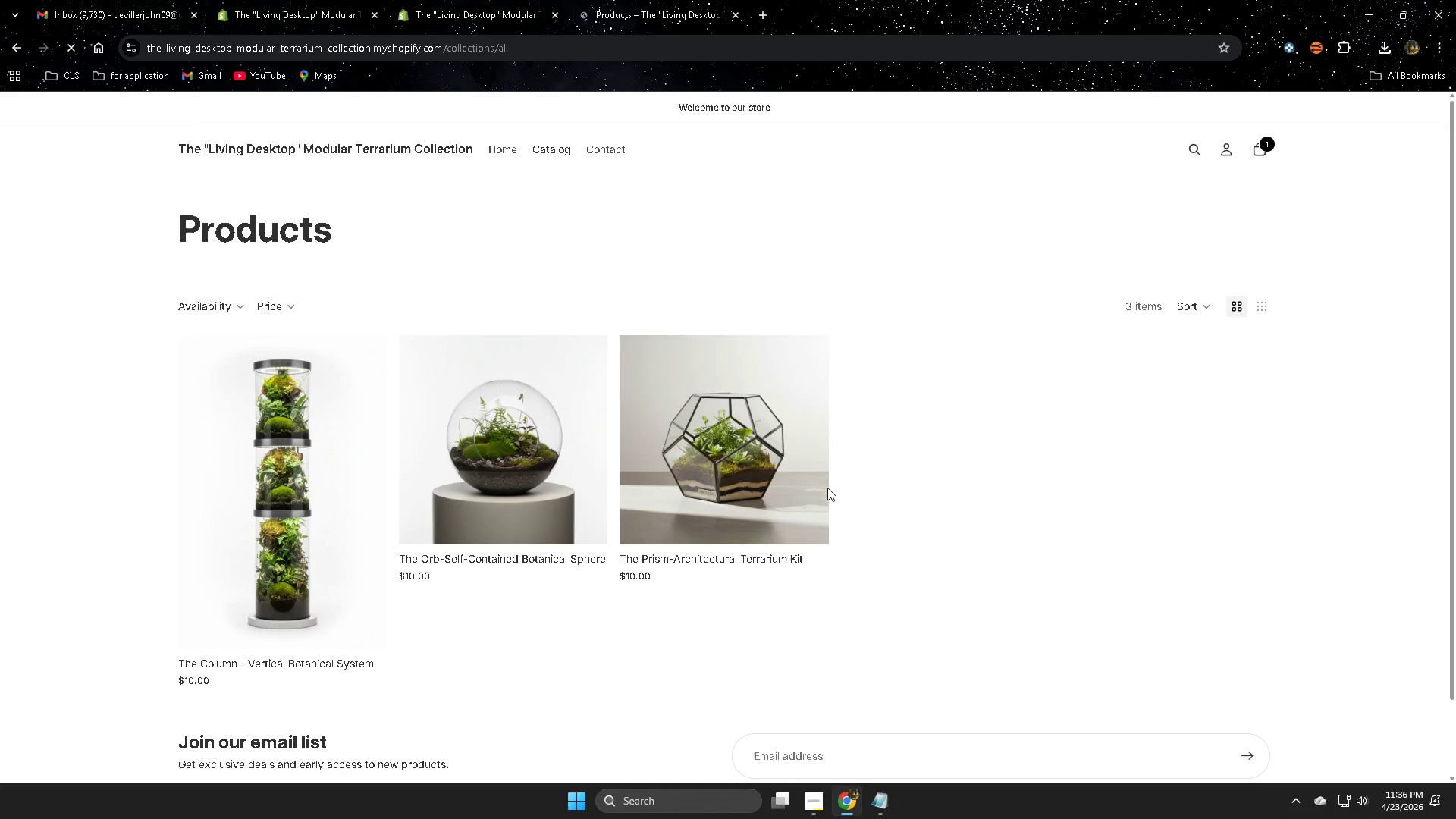 
scroll: coordinate [680, 454], scroll_direction: down, amount: 2.0
 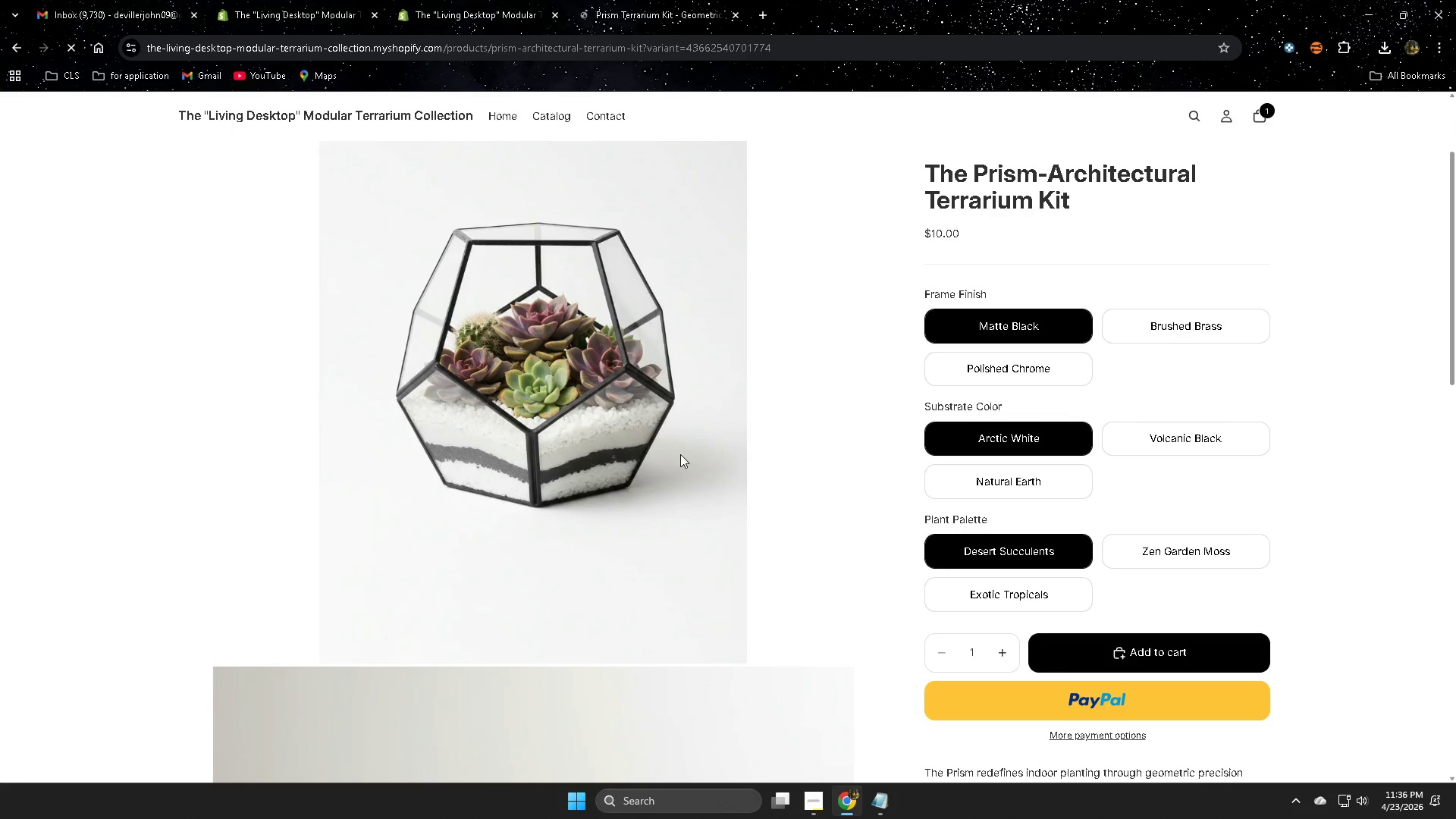 
left_click([490, 456])
 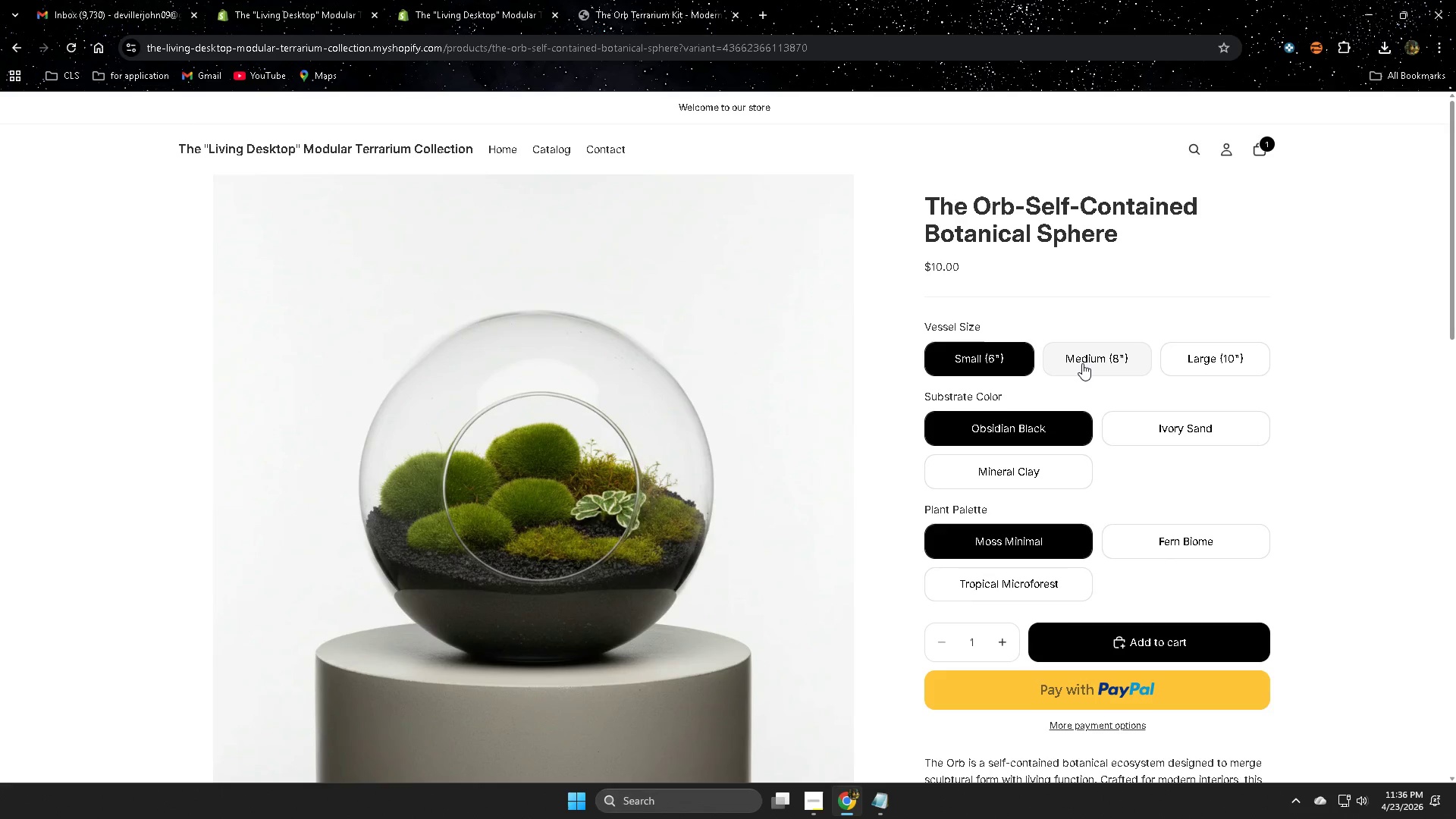 
scroll: coordinate [558, 506], scroll_direction: up, amount: 2.0
 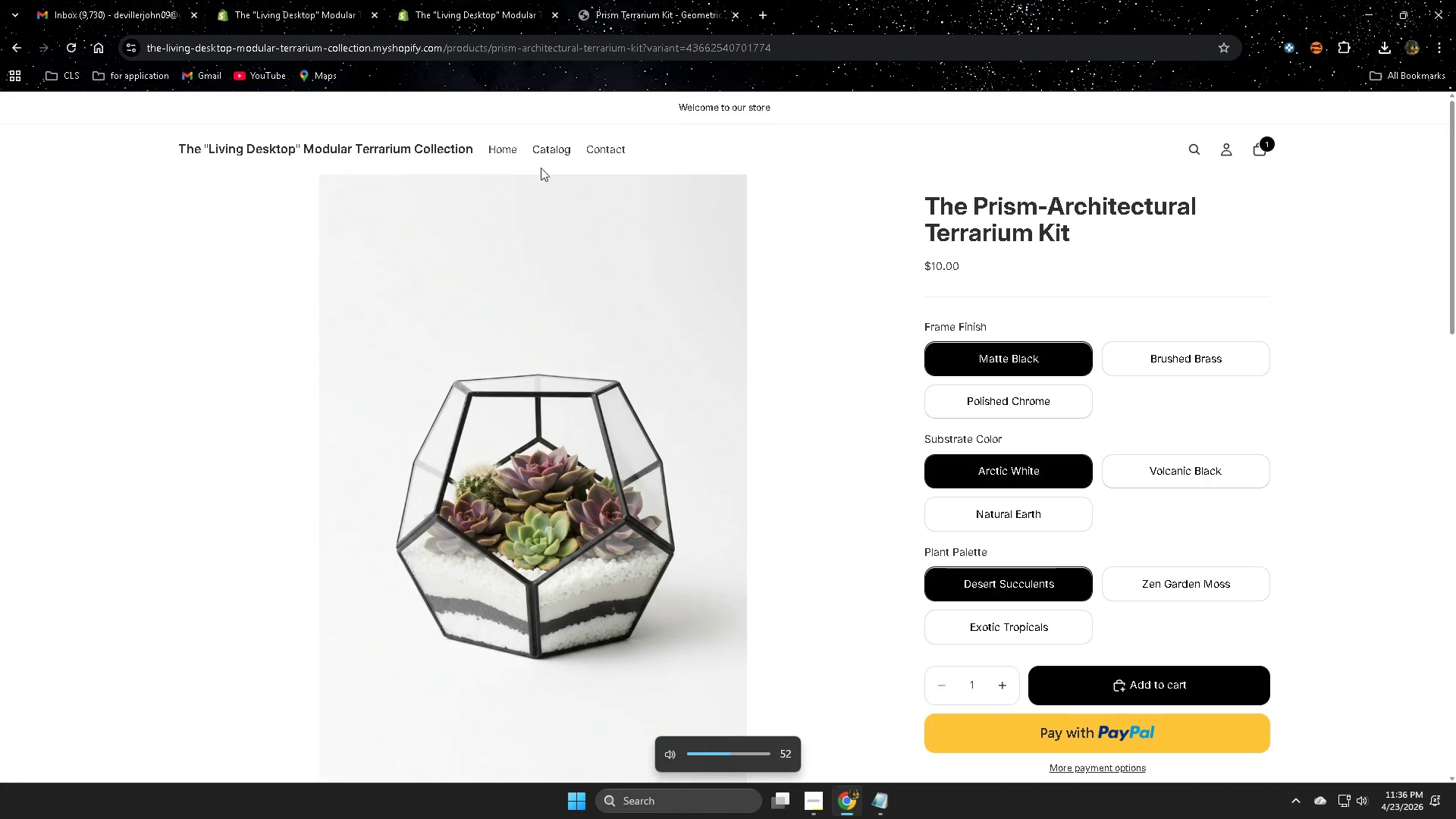 
left_click([1159, 429])
 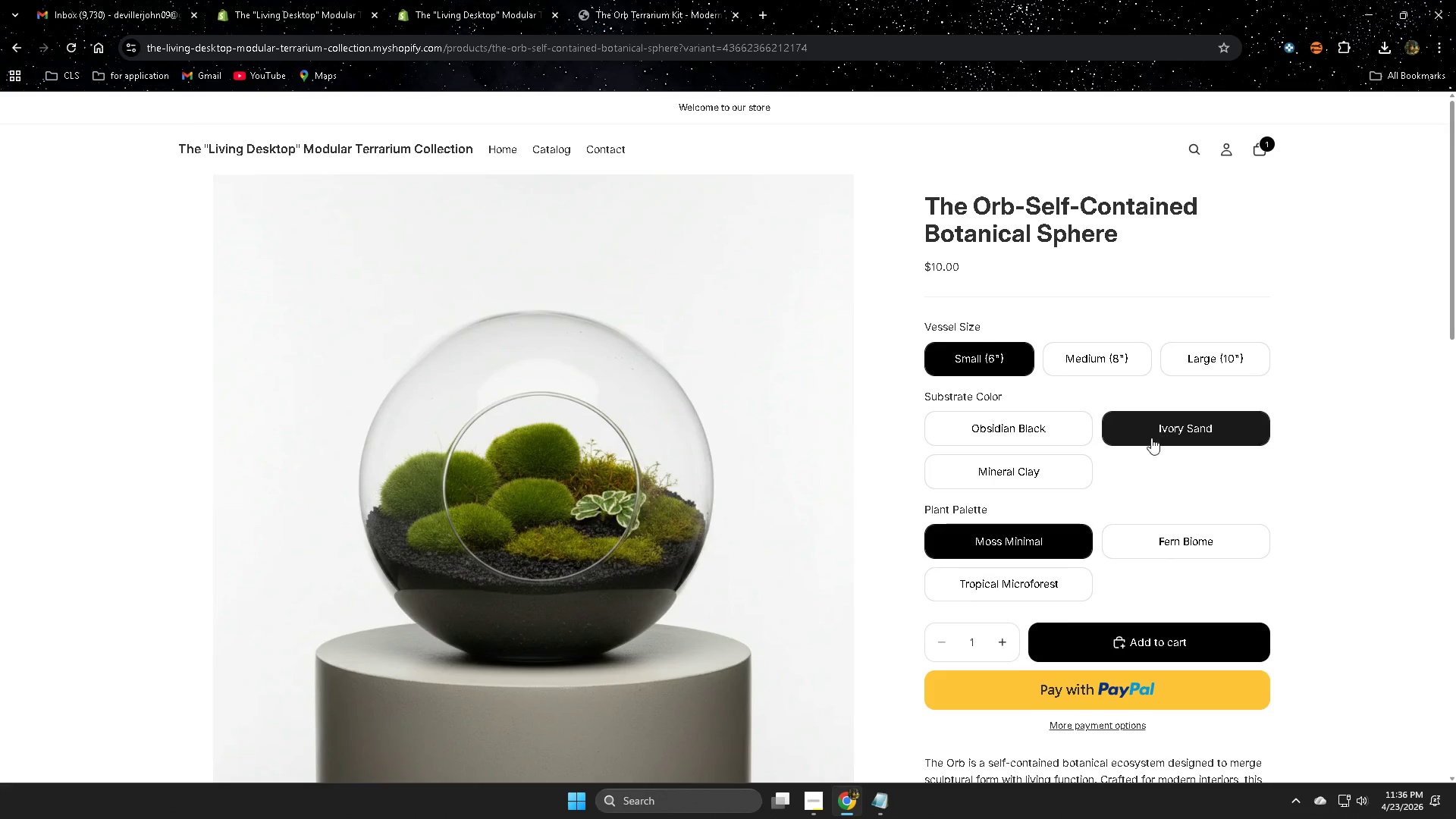 
left_click([1001, 442])
 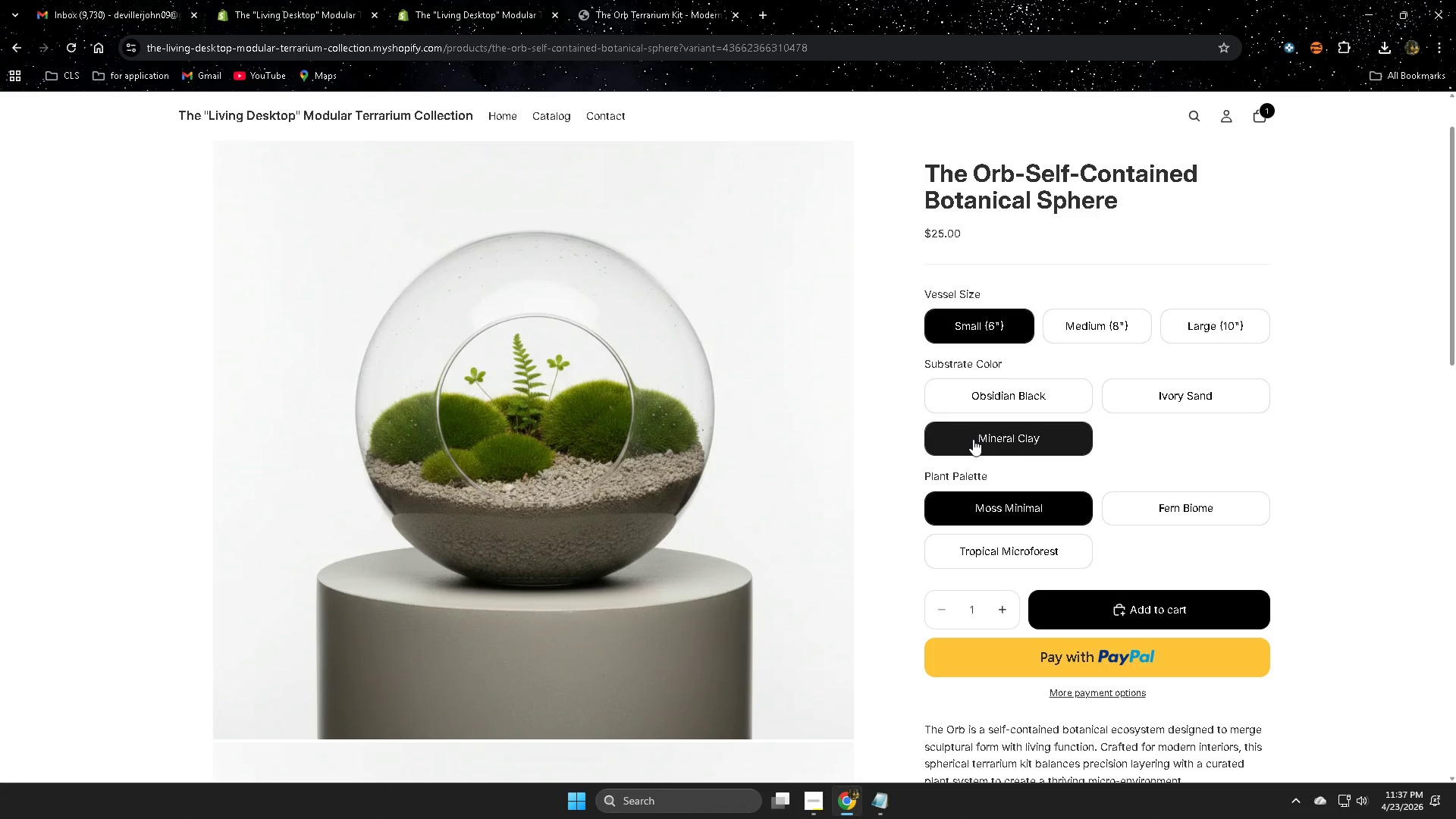 
scroll: coordinate [995, 530], scroll_direction: down, amount: 1.0
 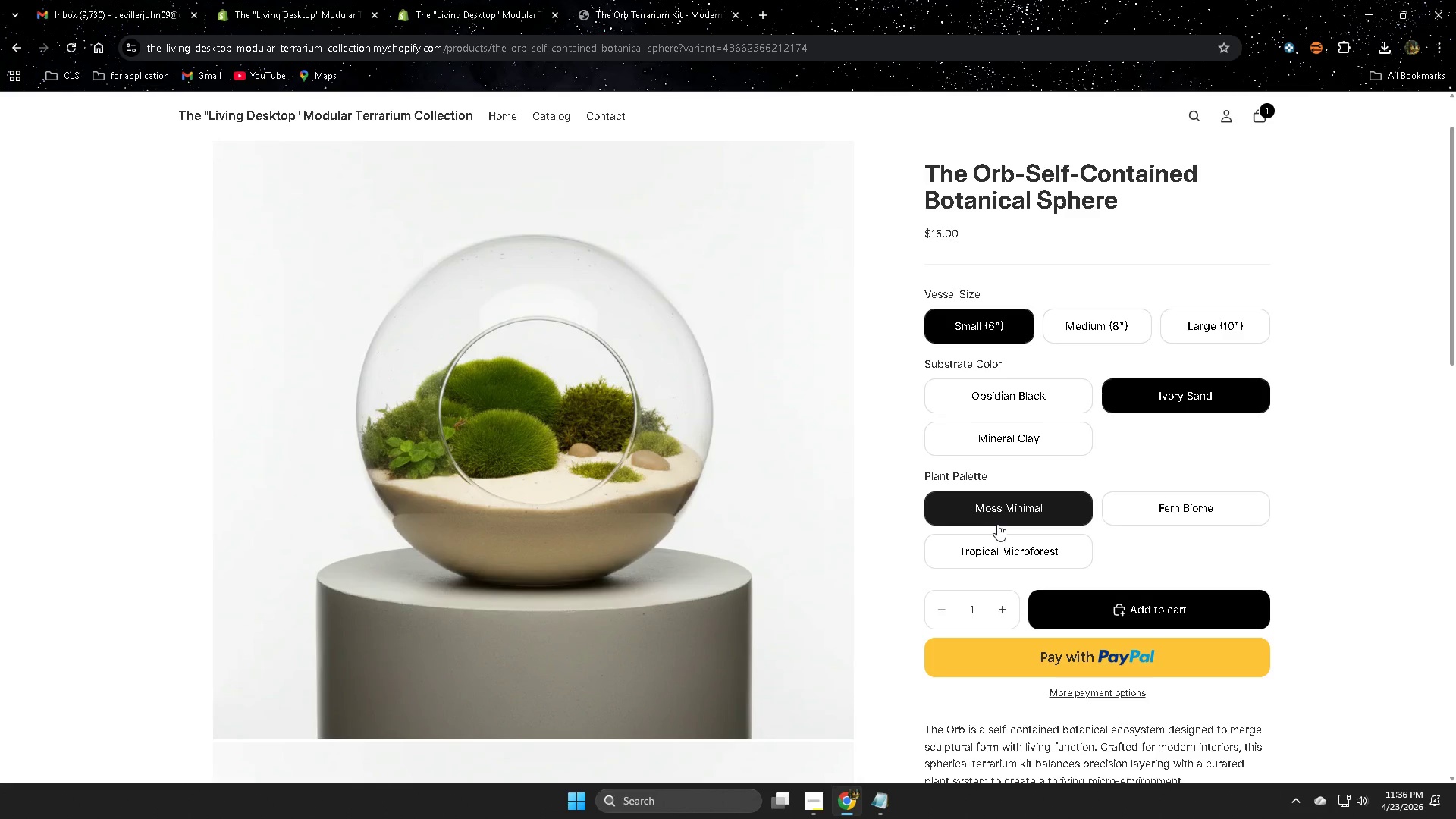 
wait(59.01)
 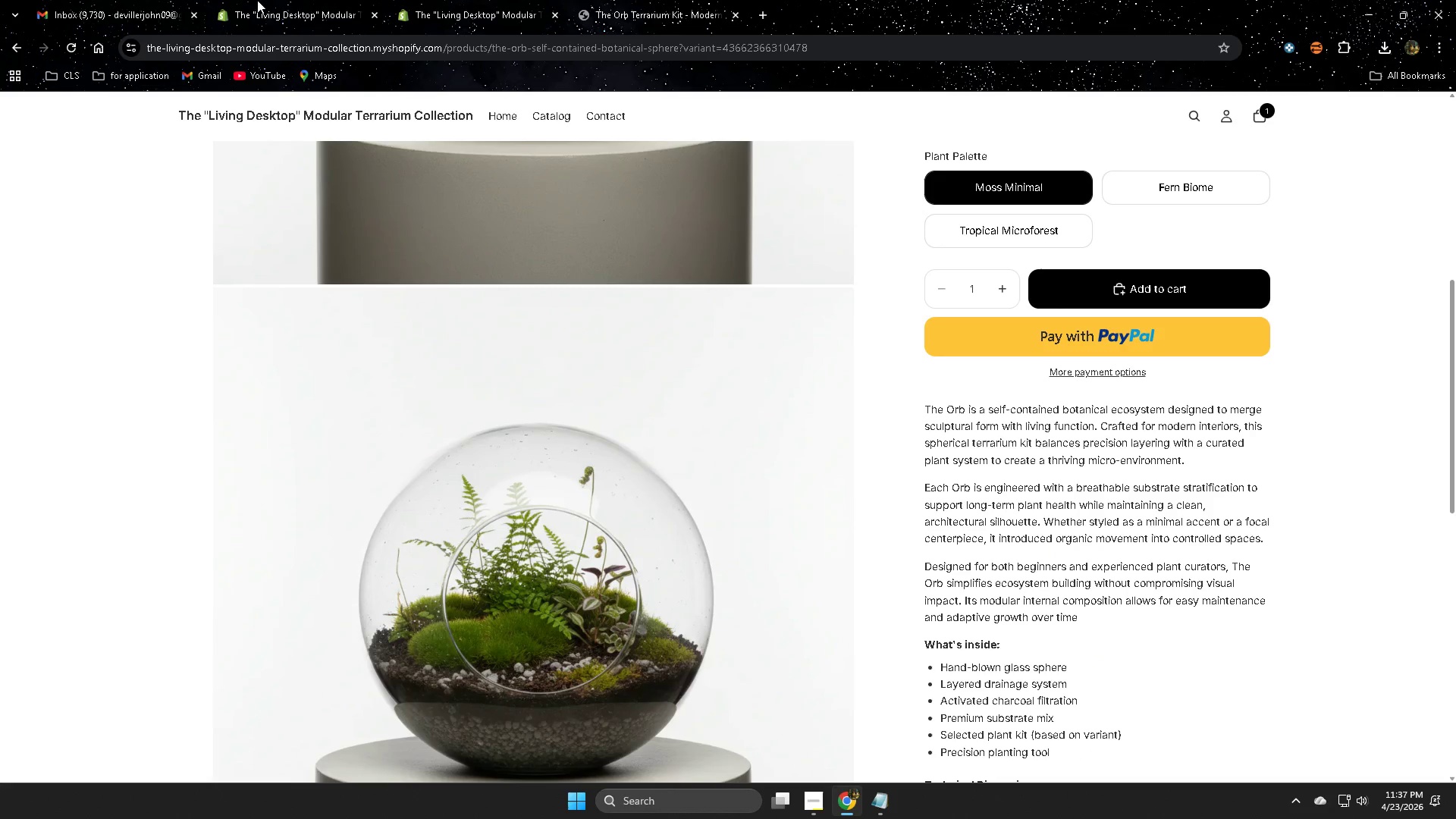 
left_click([470, 0])
 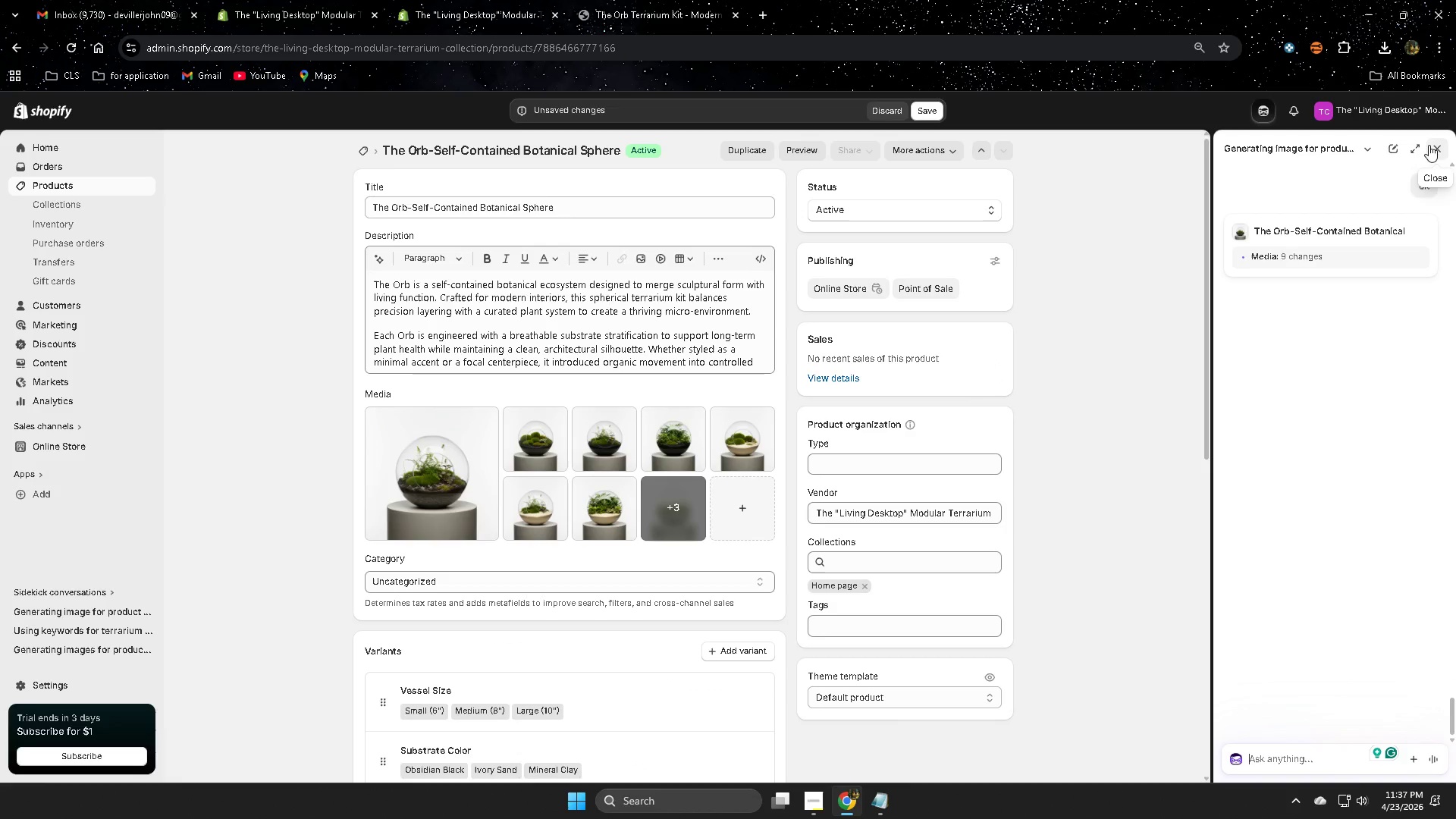 
scroll: coordinate [1244, 352], scroll_direction: down, amount: 6.0
 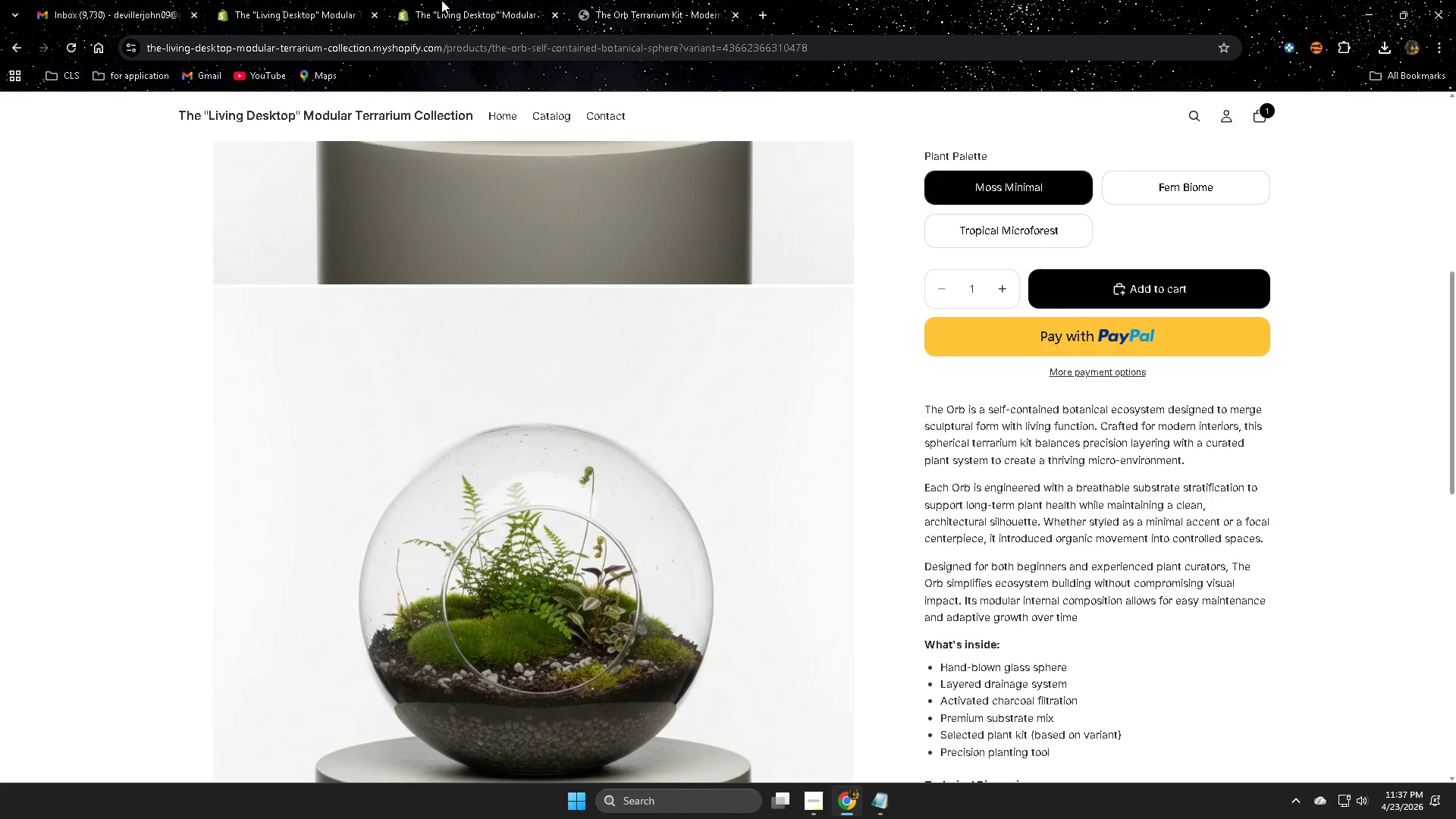 
left_click([1436, 147])
 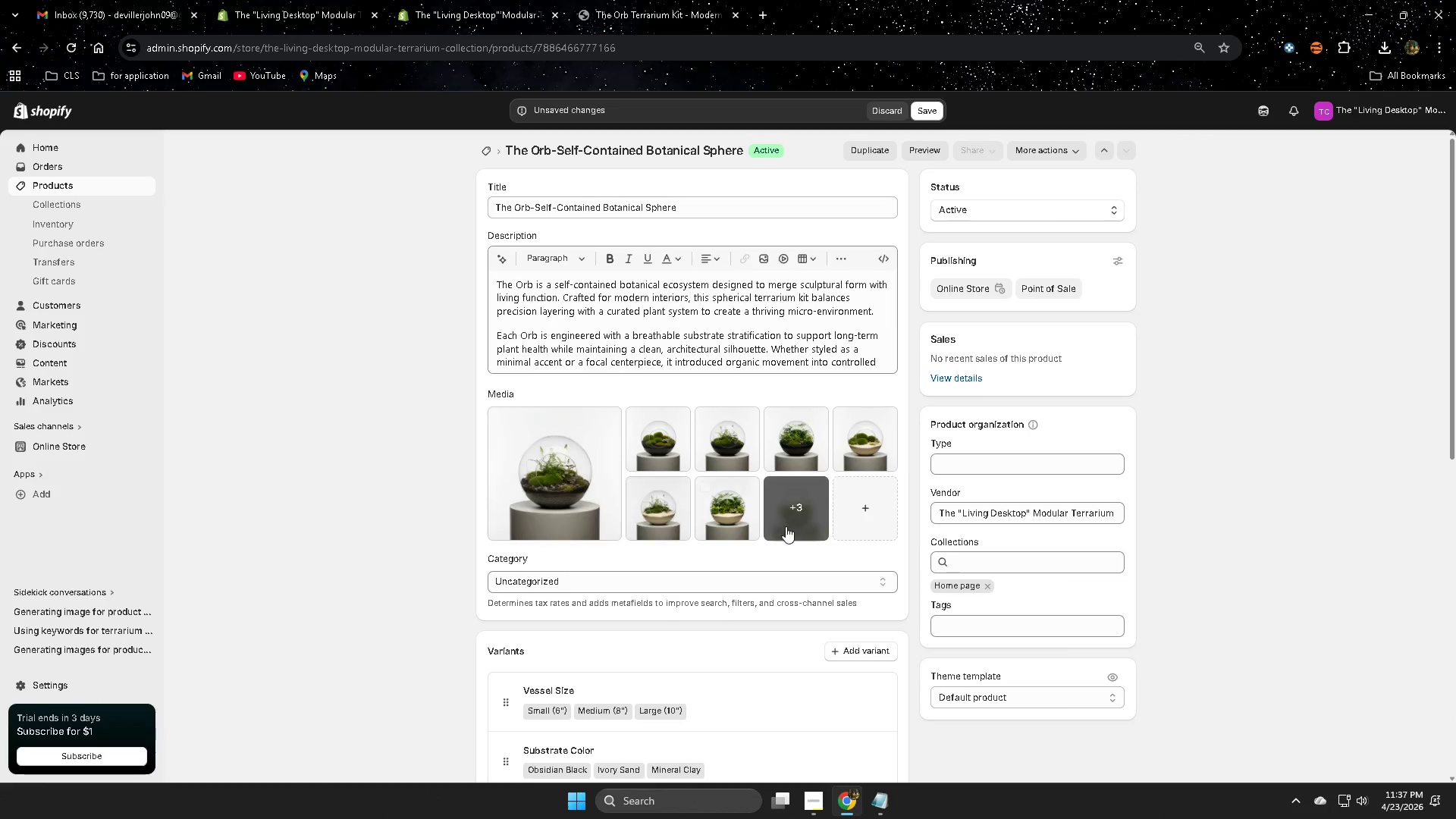 
left_click([802, 525])
 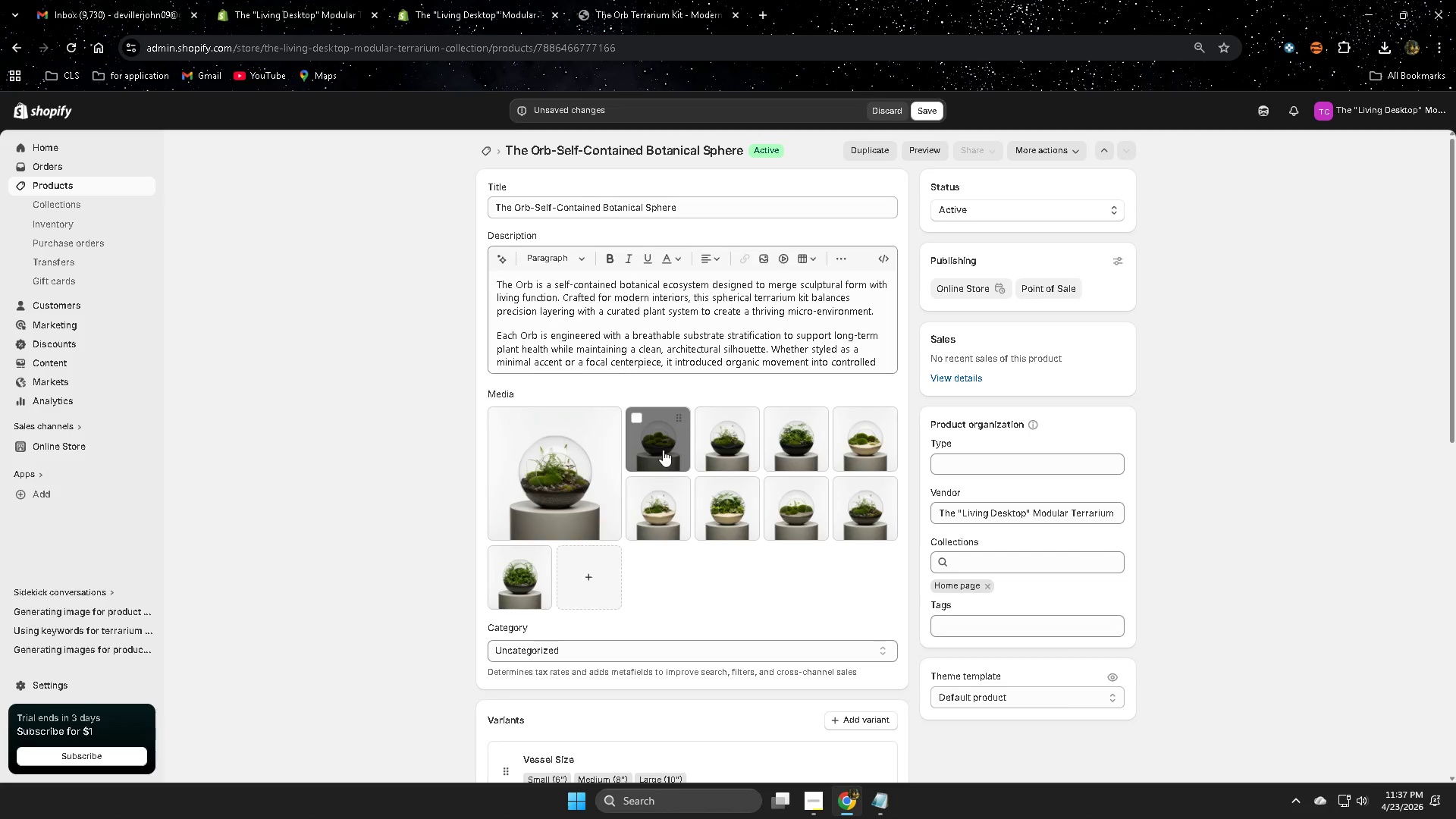 
left_click([663, 450])
 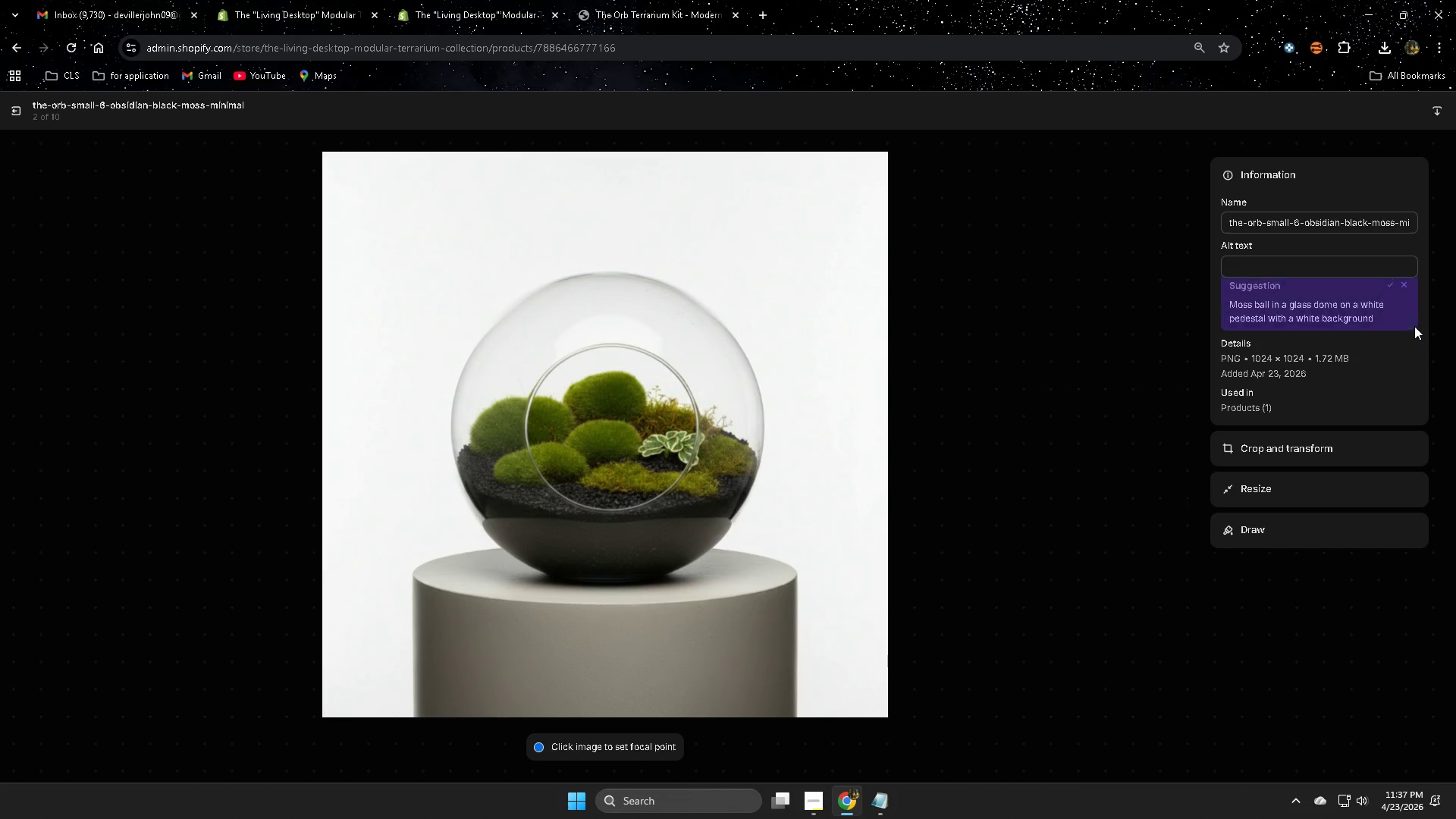 
left_click([1388, 288])
 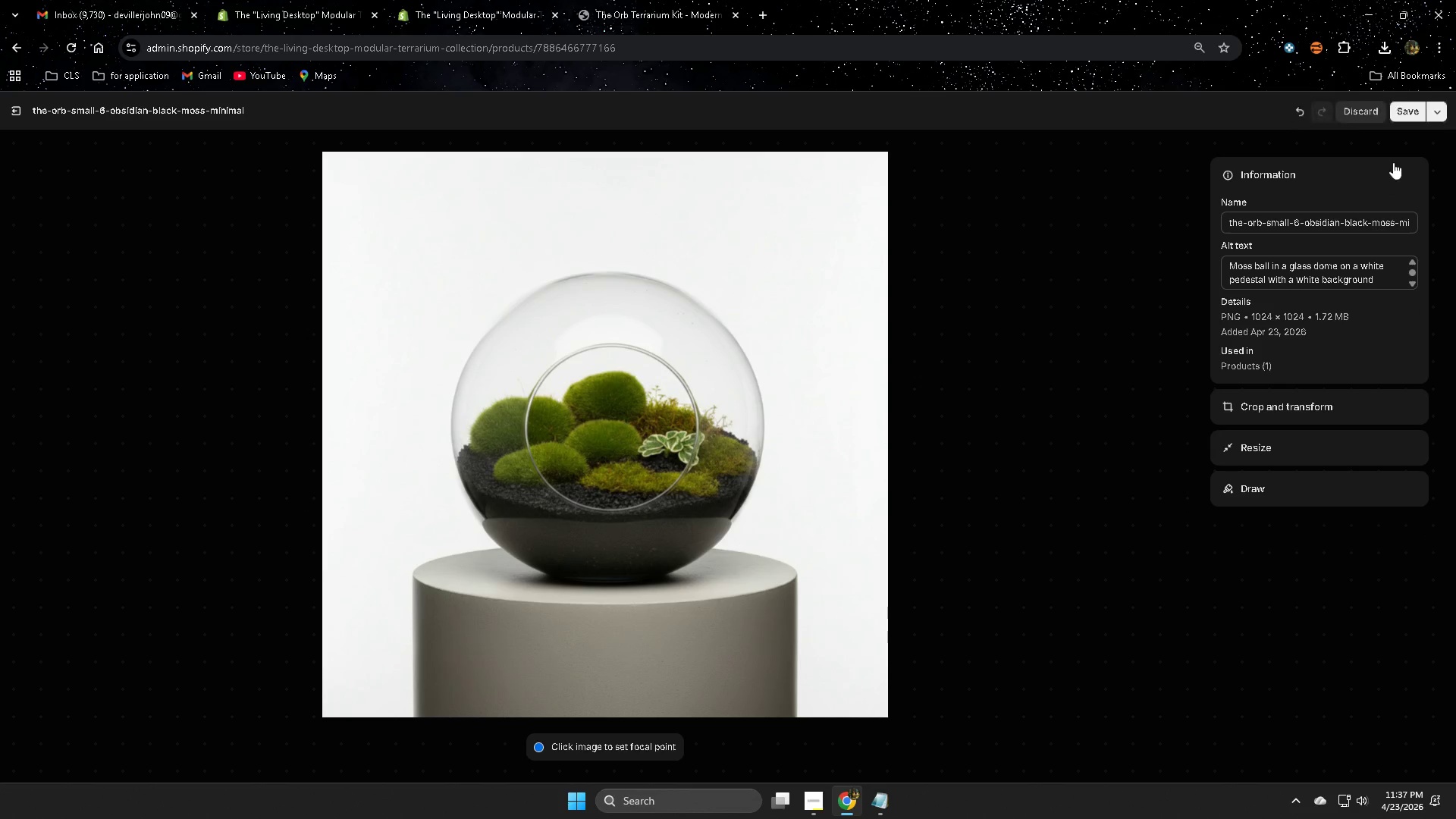 
left_click([1405, 117])
 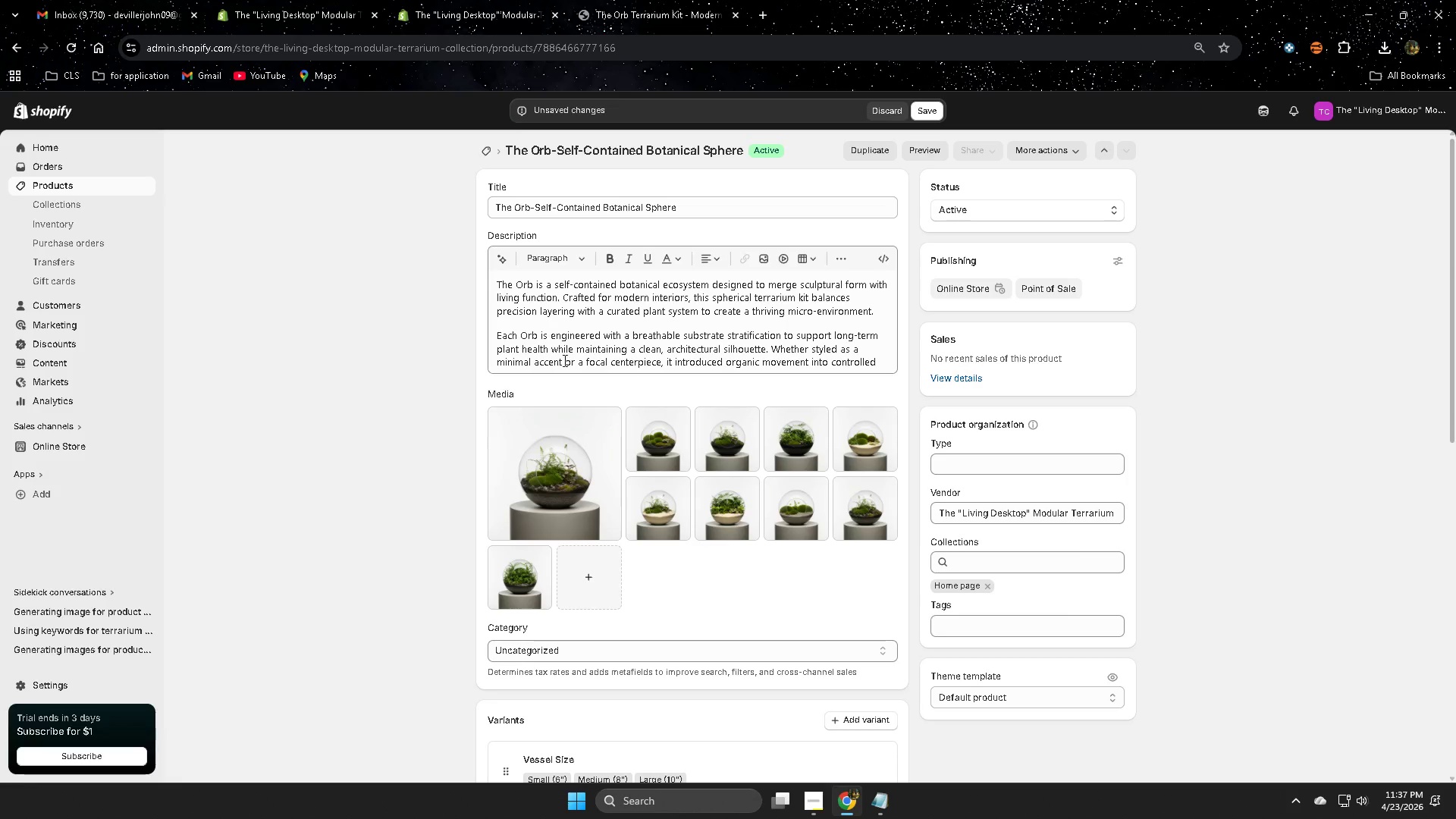 
left_click([726, 425])
 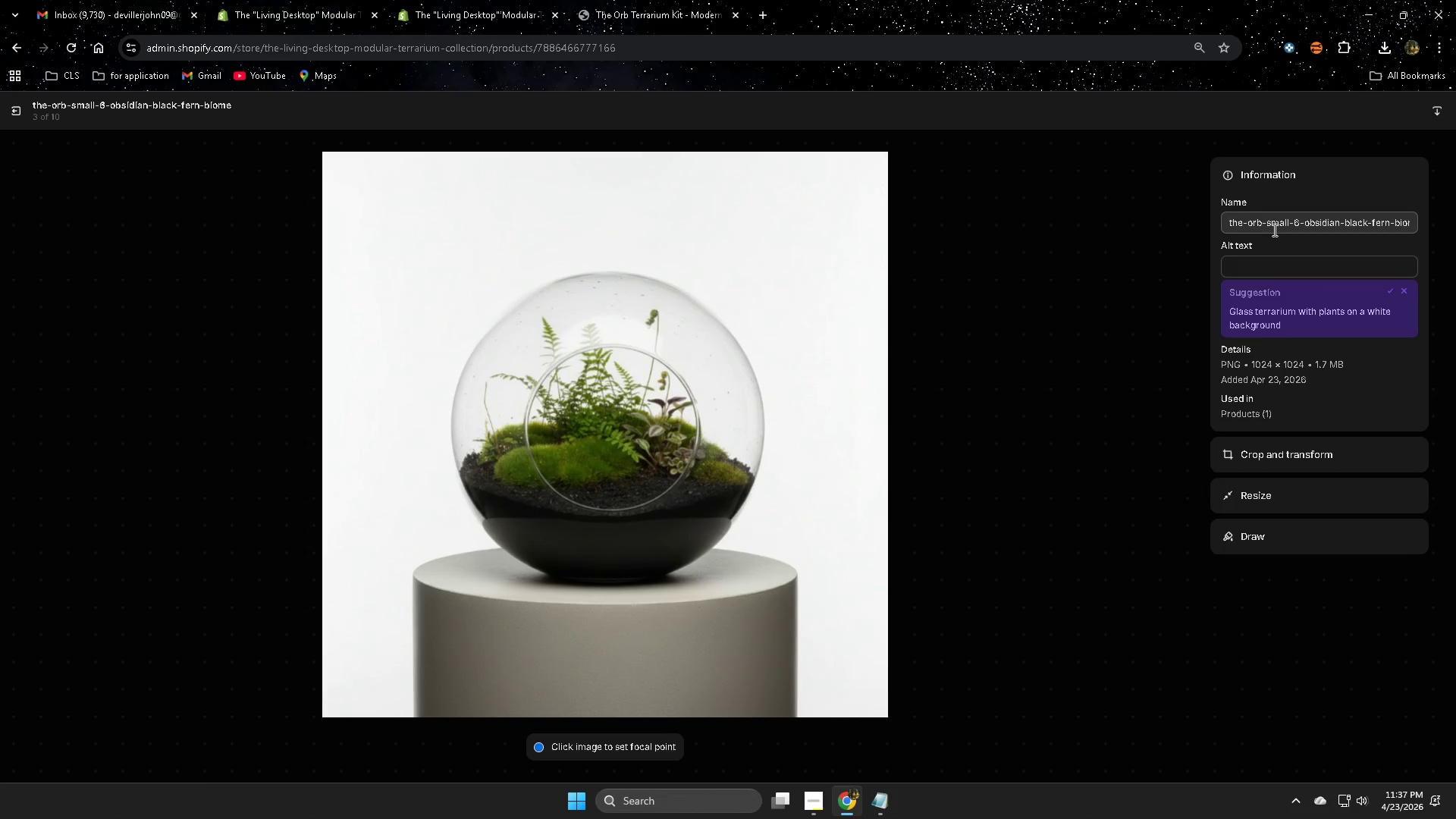 
left_click([1389, 290])
 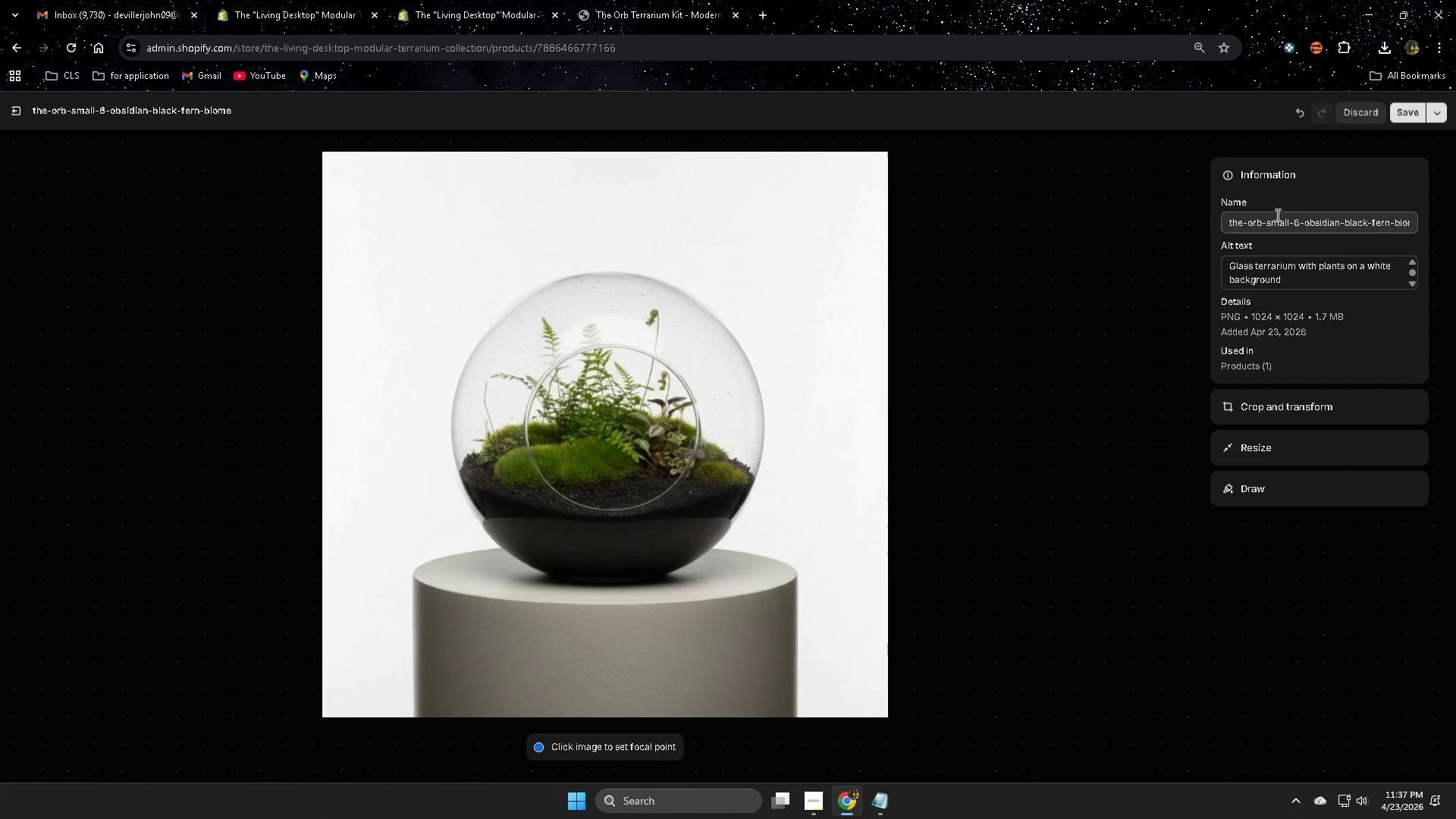 
left_click([1398, 114])
 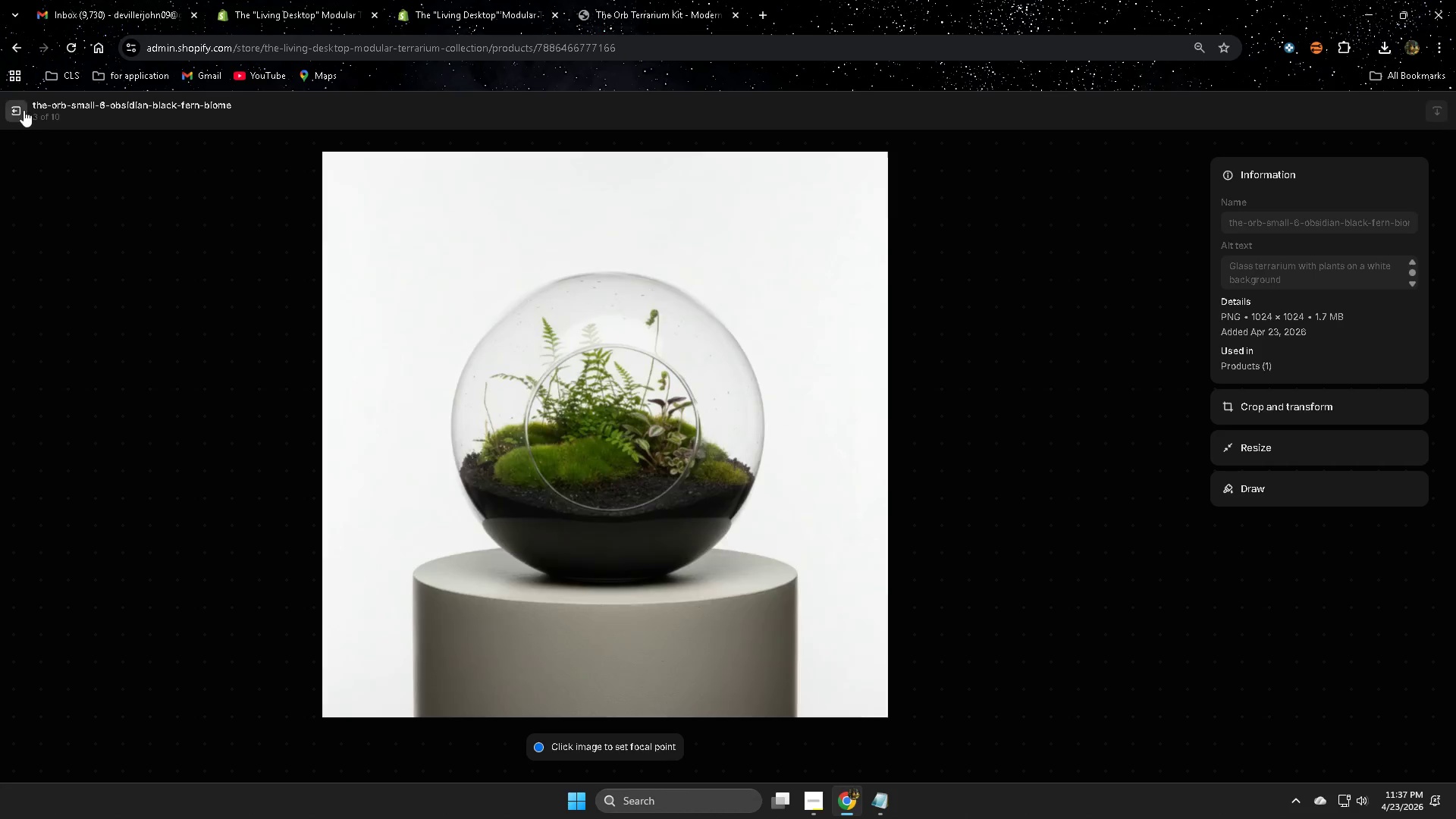 
left_click([21, 110])
 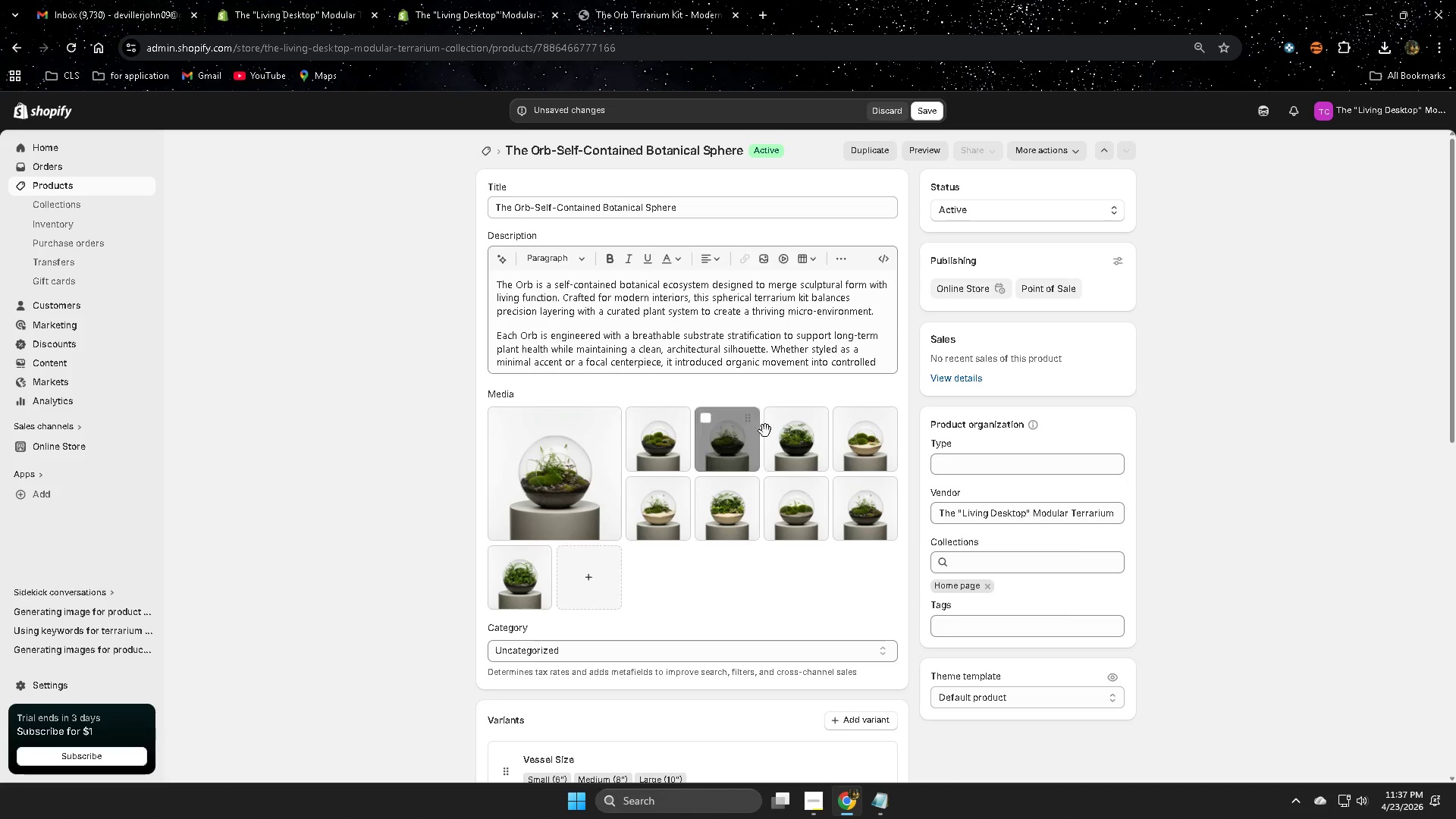 
left_click([786, 440])
 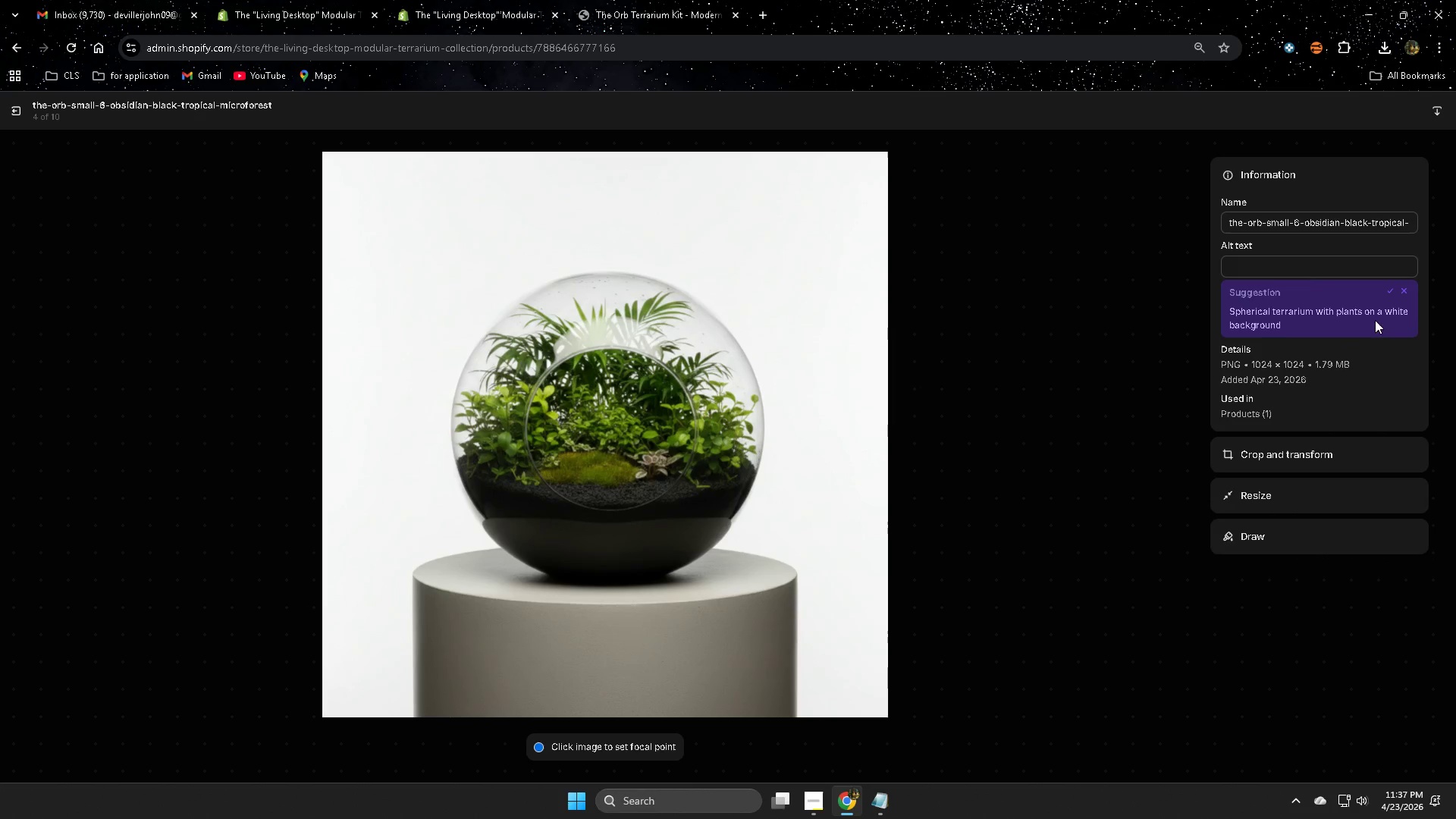 
wait(5.39)
 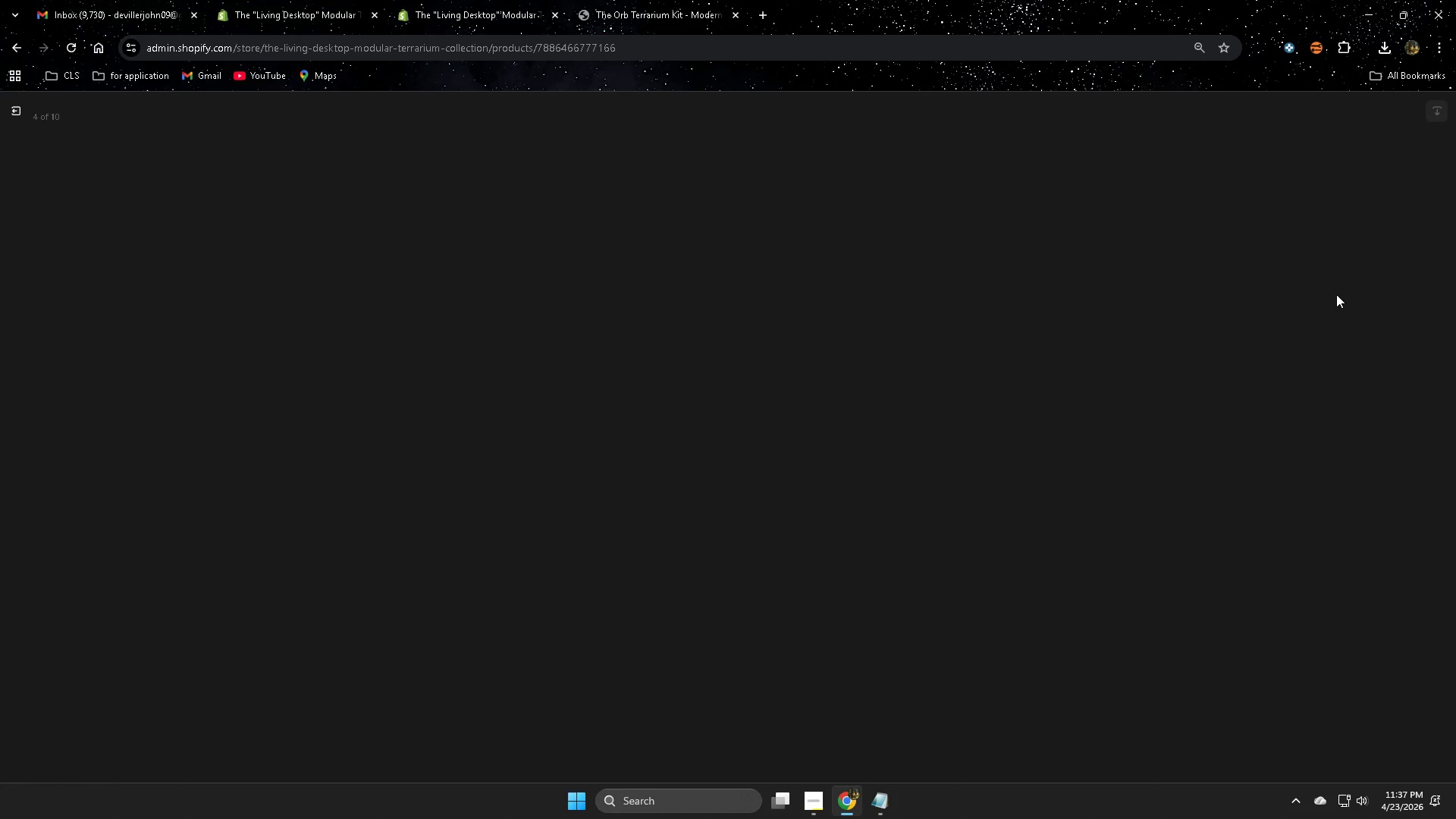 
left_click([1388, 287])
 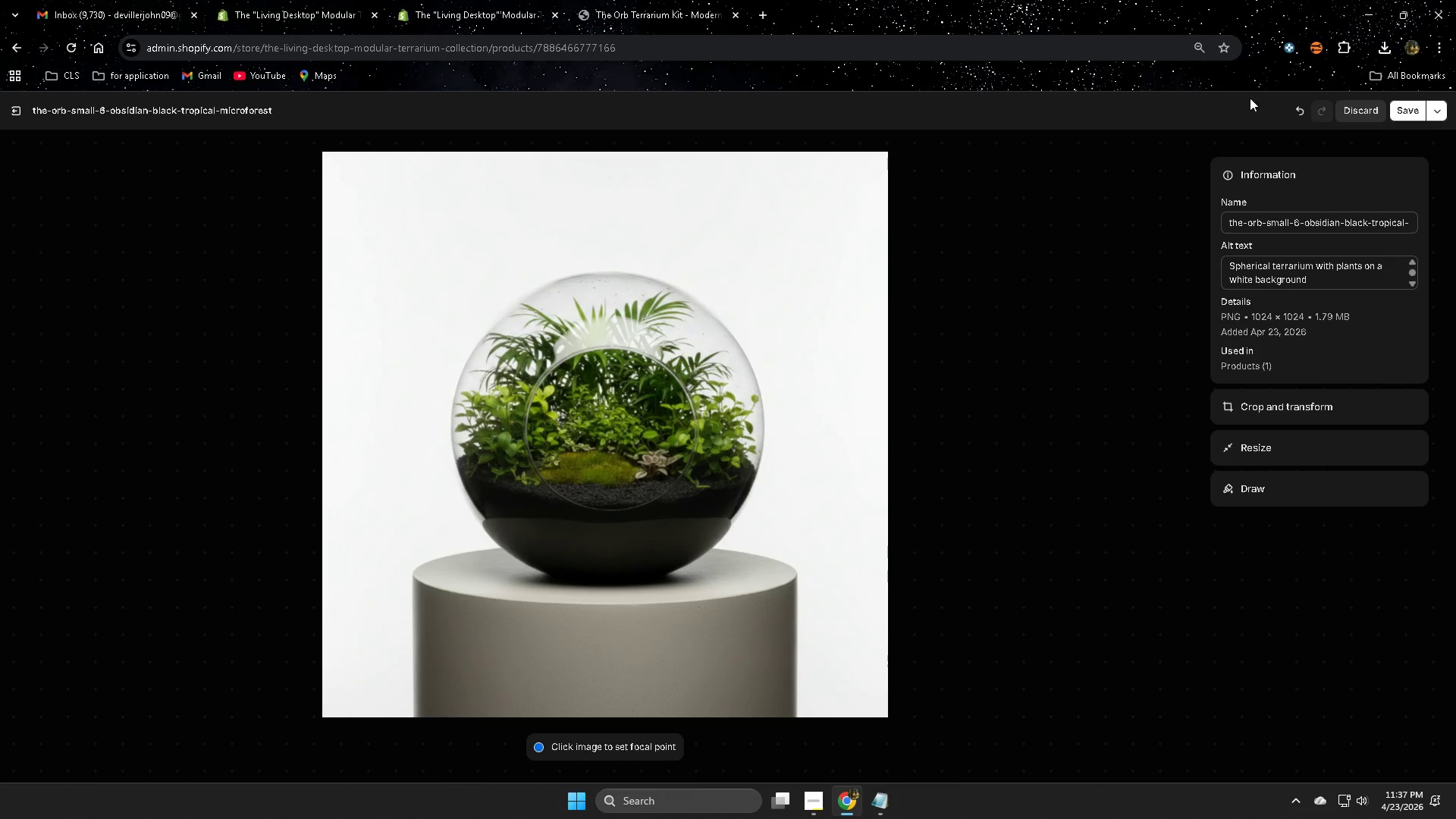 
left_click([1404, 111])
 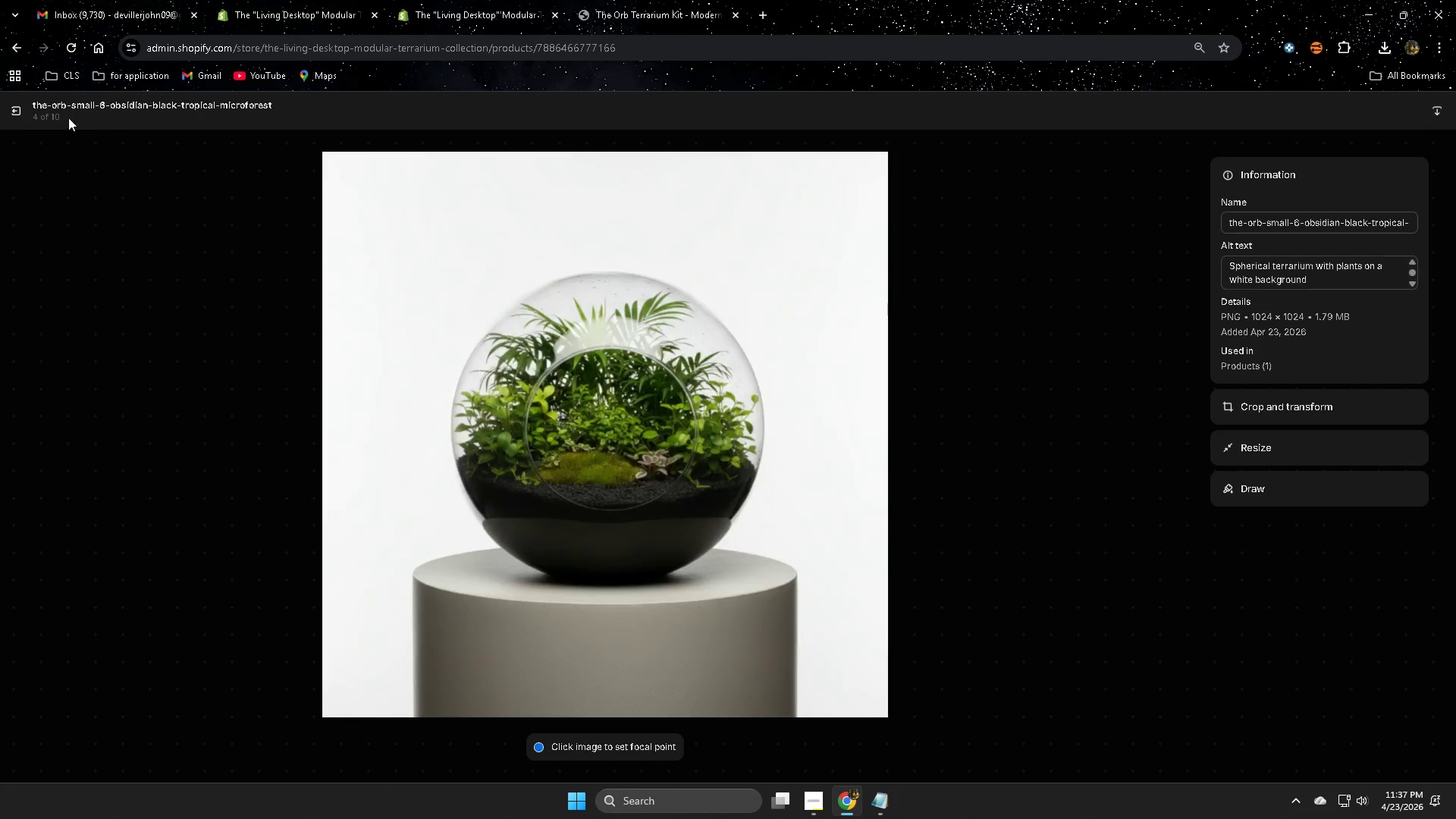 
left_click([15, 109])
 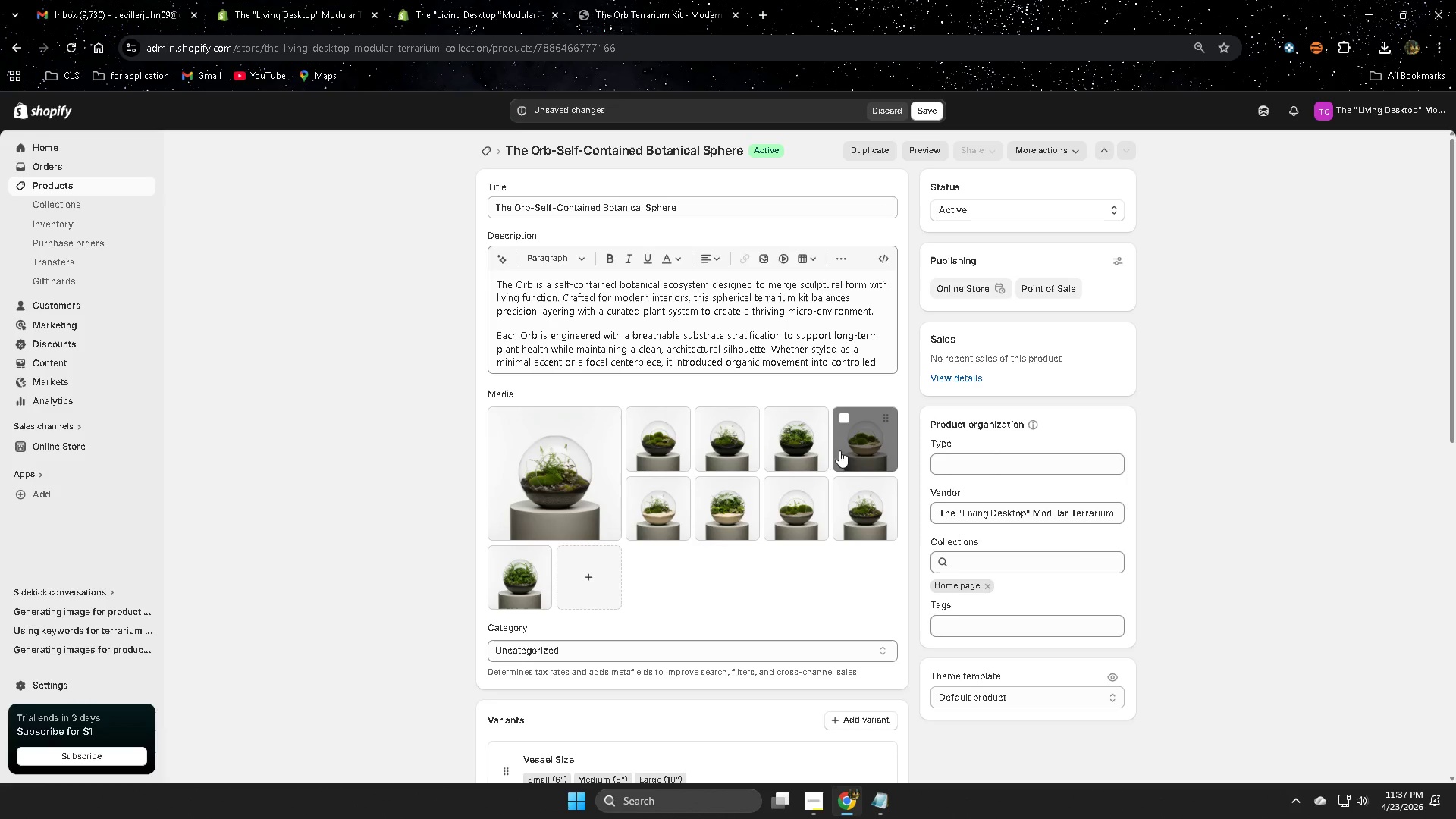 
left_click([804, 444])
 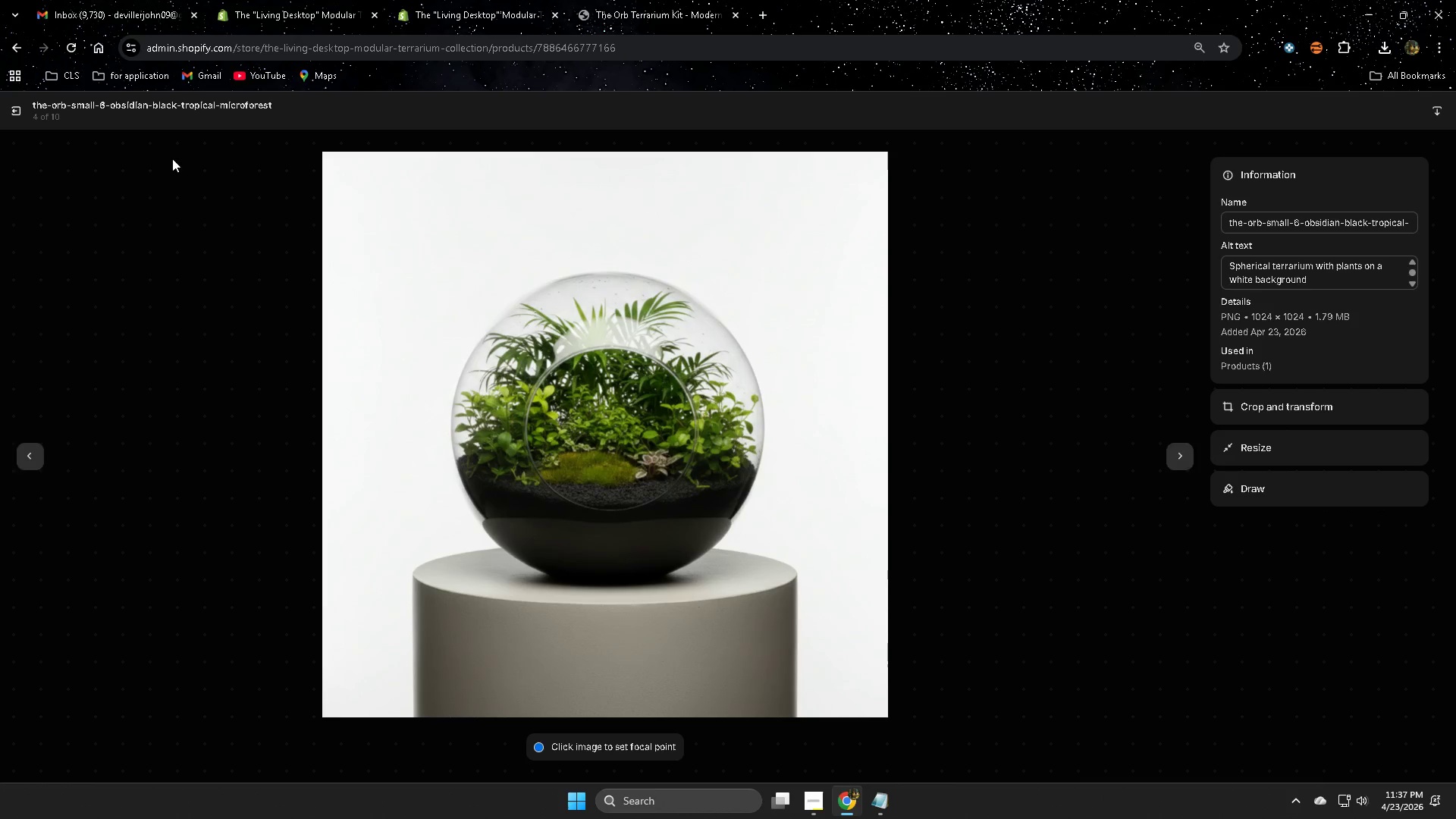 
left_click([10, 114])
 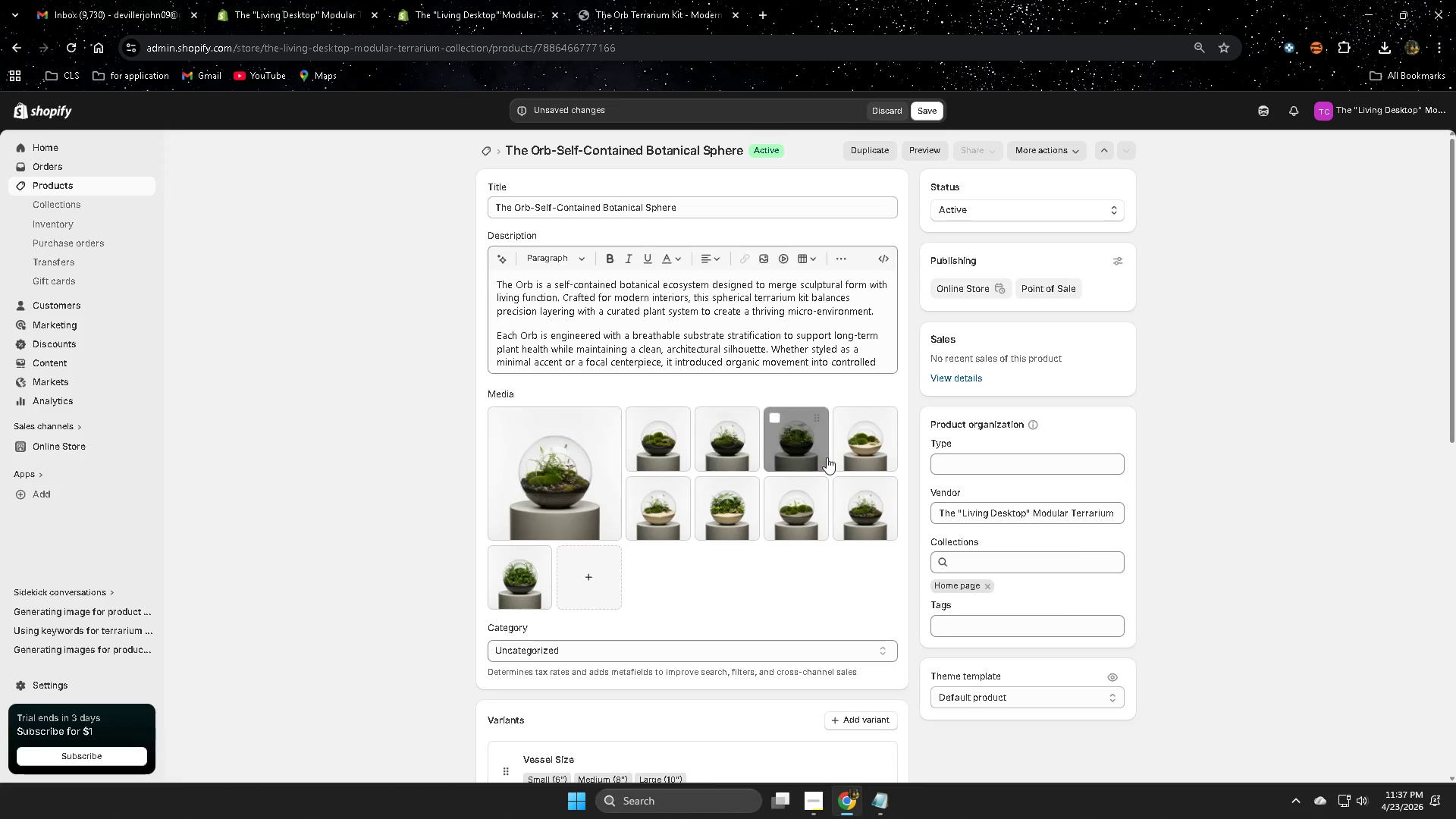 
left_click([867, 460])
 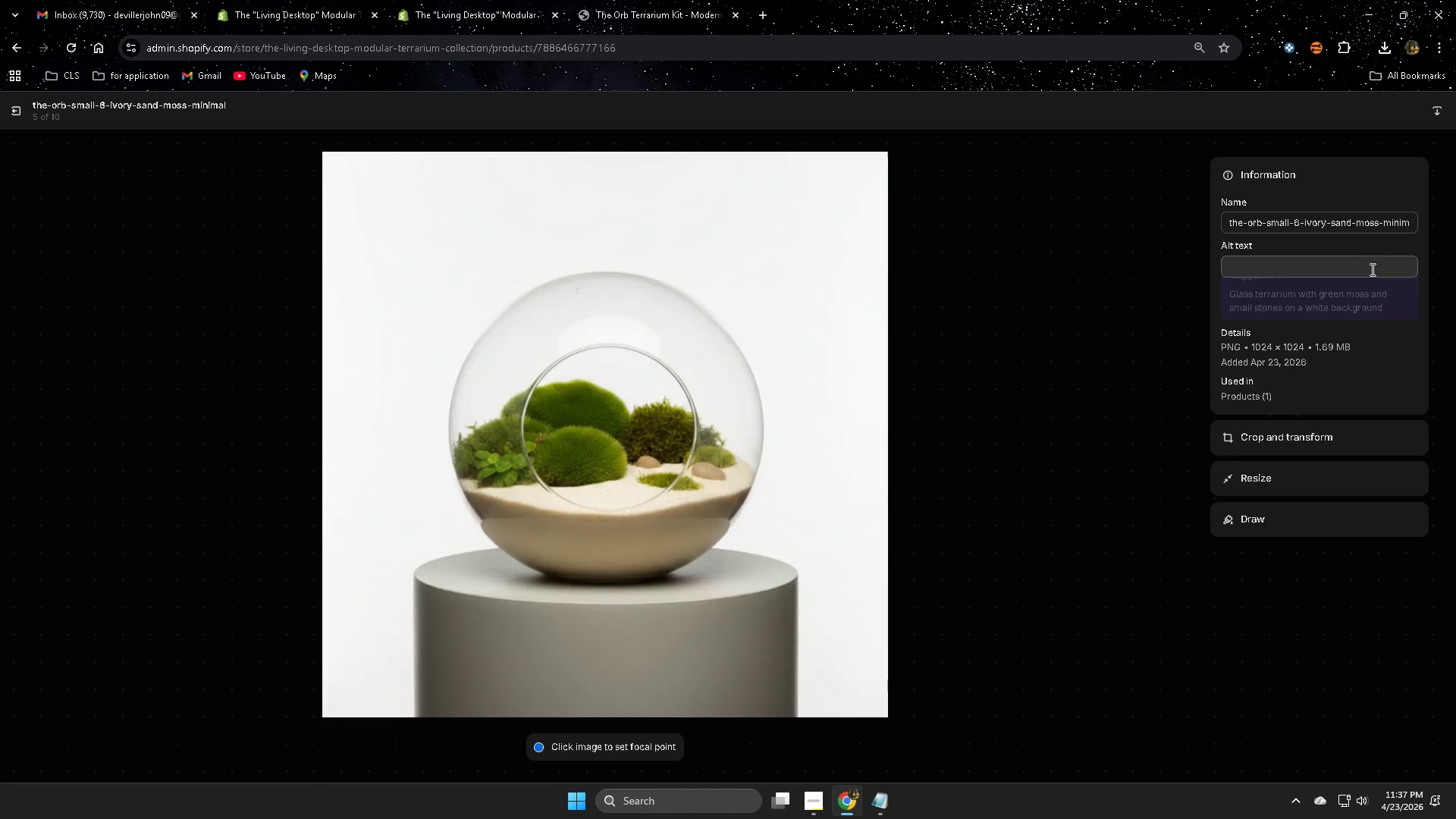 
left_click([1392, 290])
 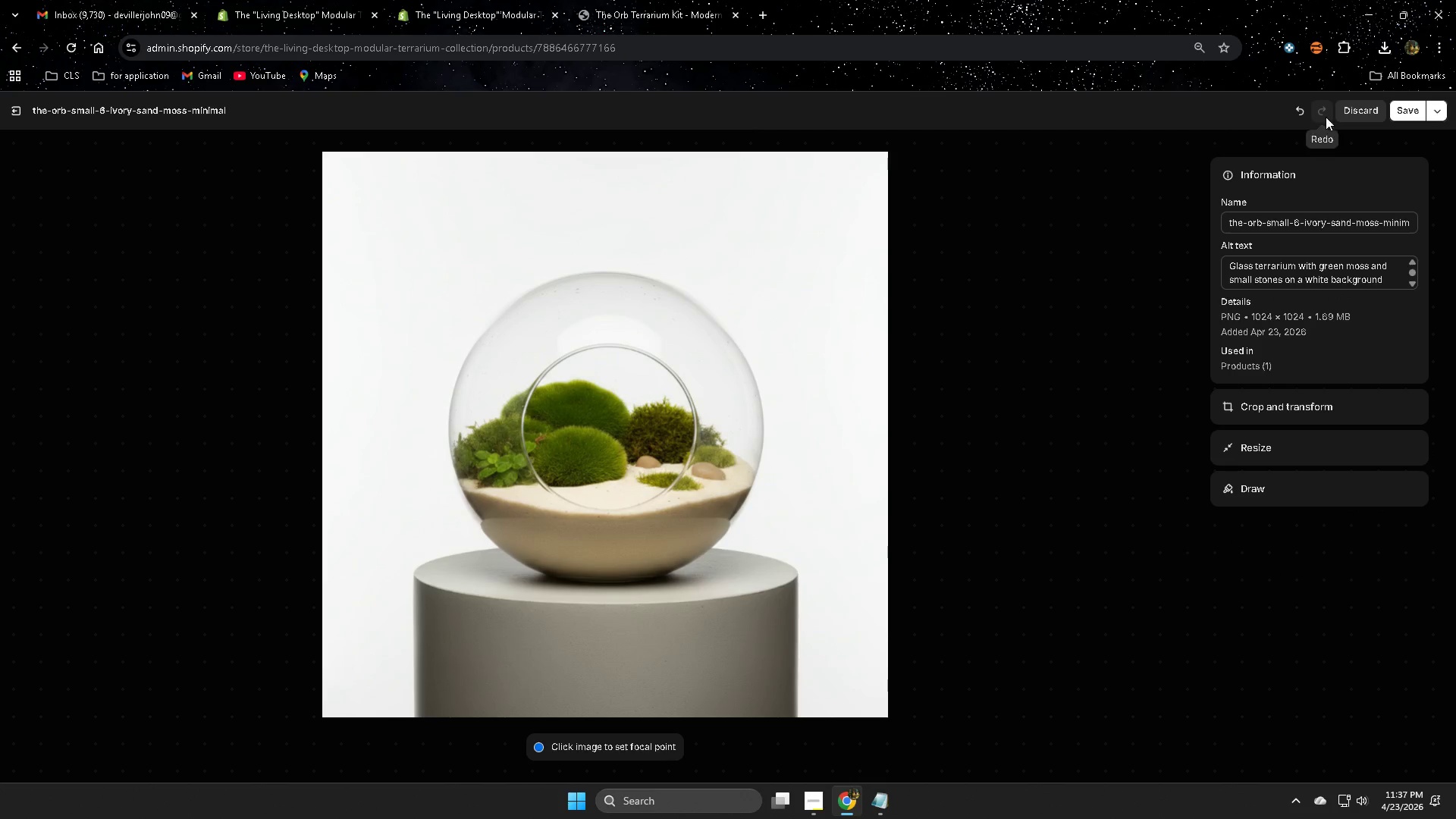 
left_click([1414, 112])
 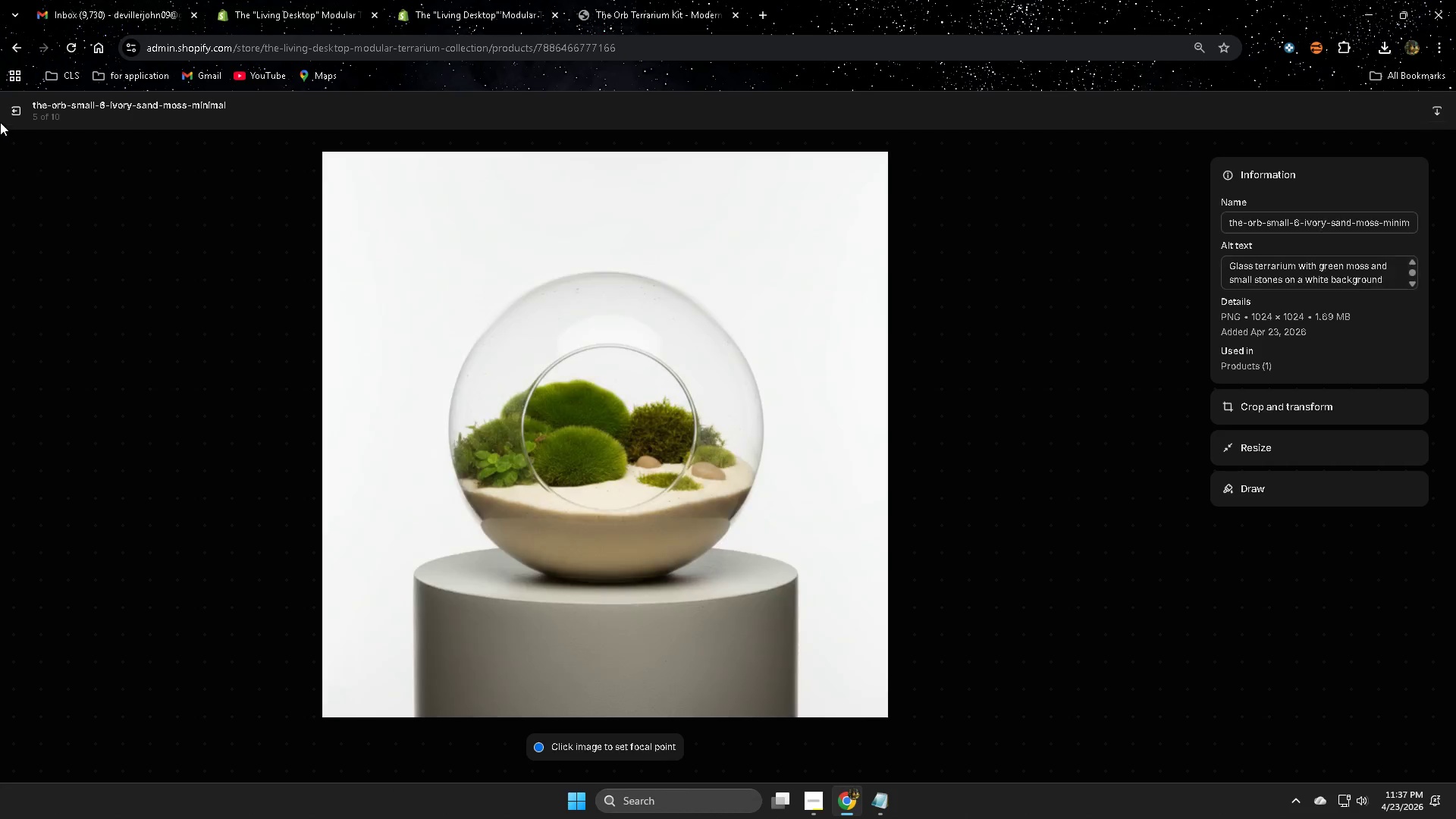 
left_click([17, 114])
 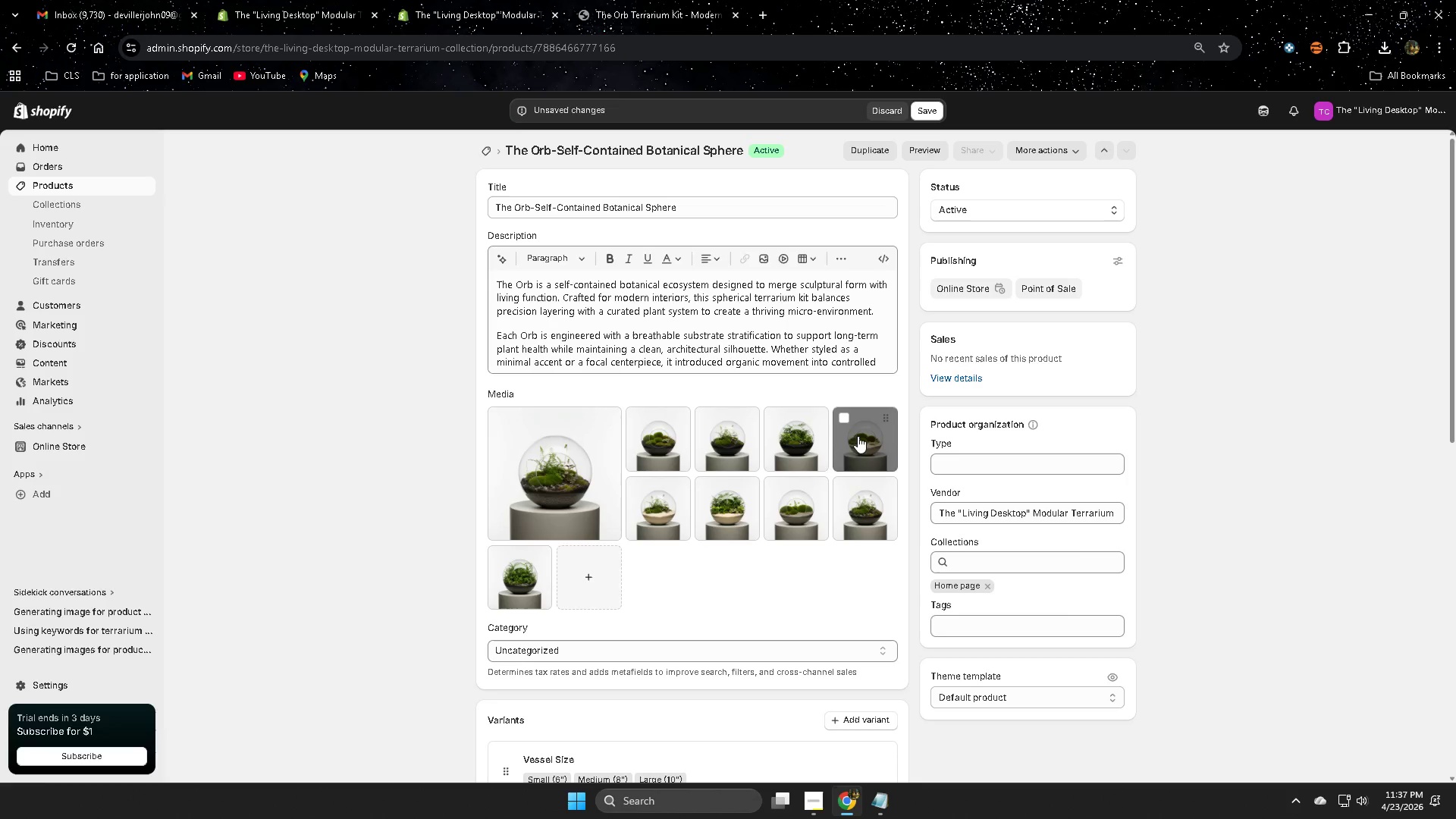 
left_click([672, 515])
 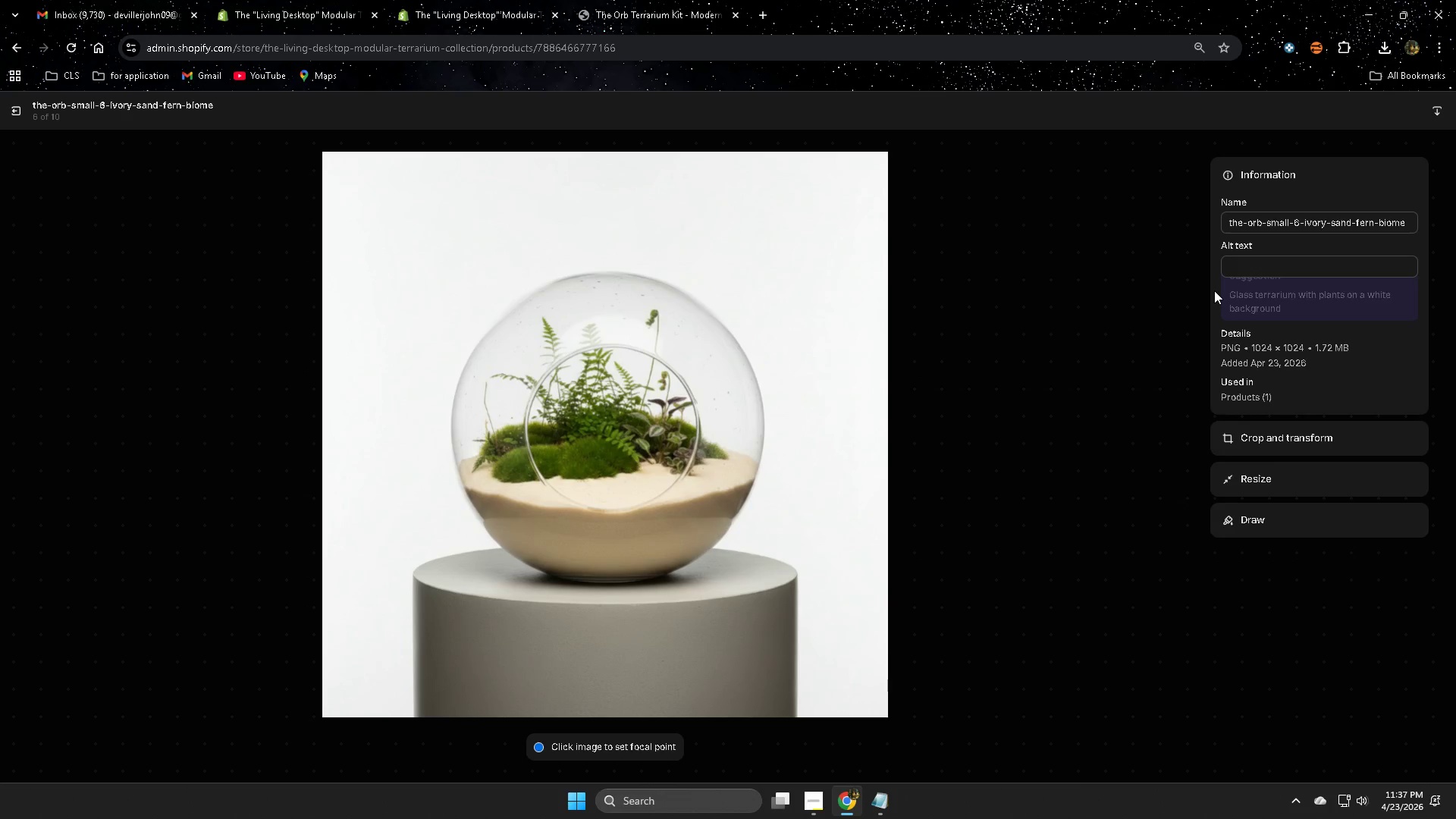 
left_click([1388, 294])
 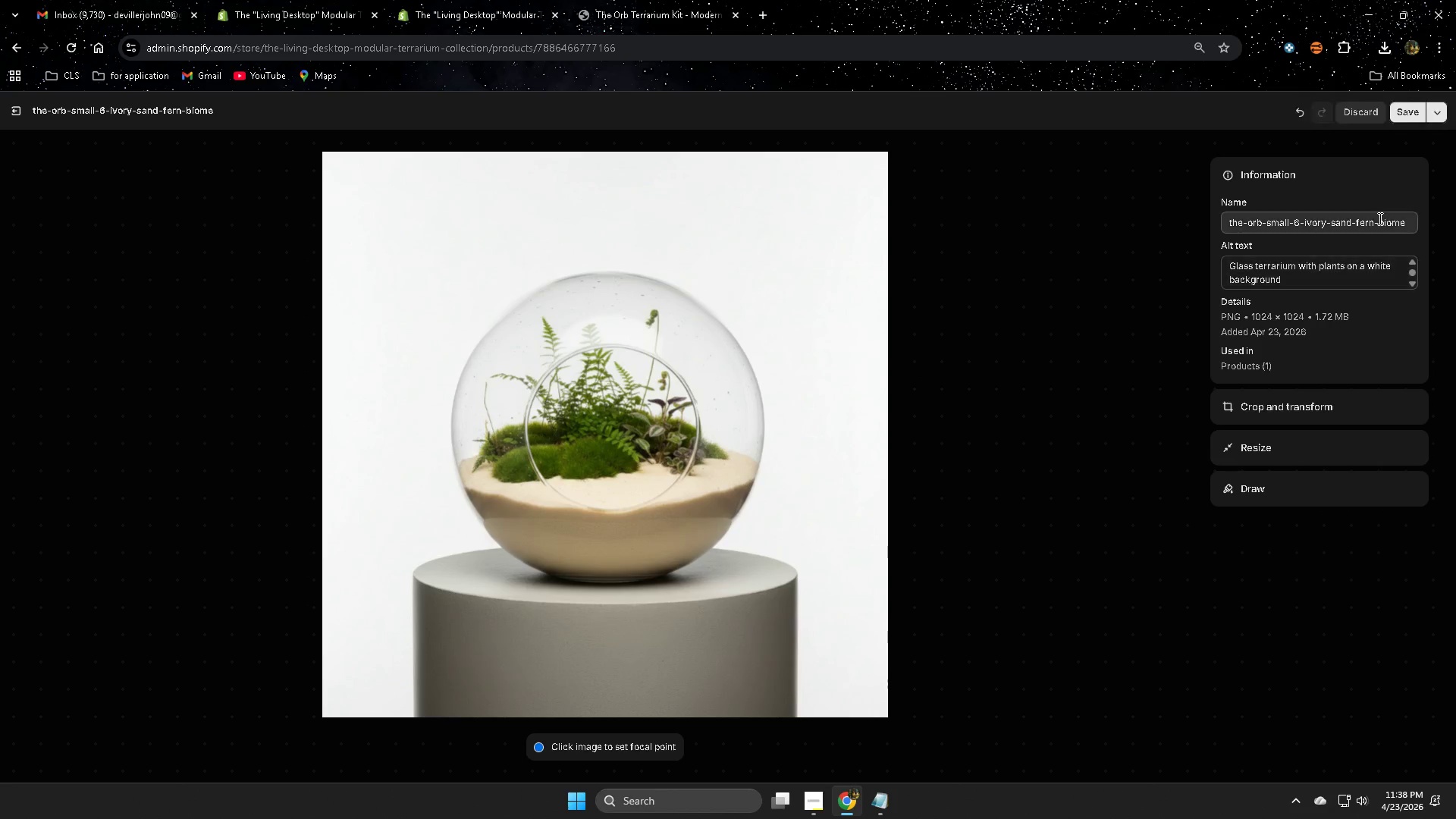 
left_click([1399, 111])
 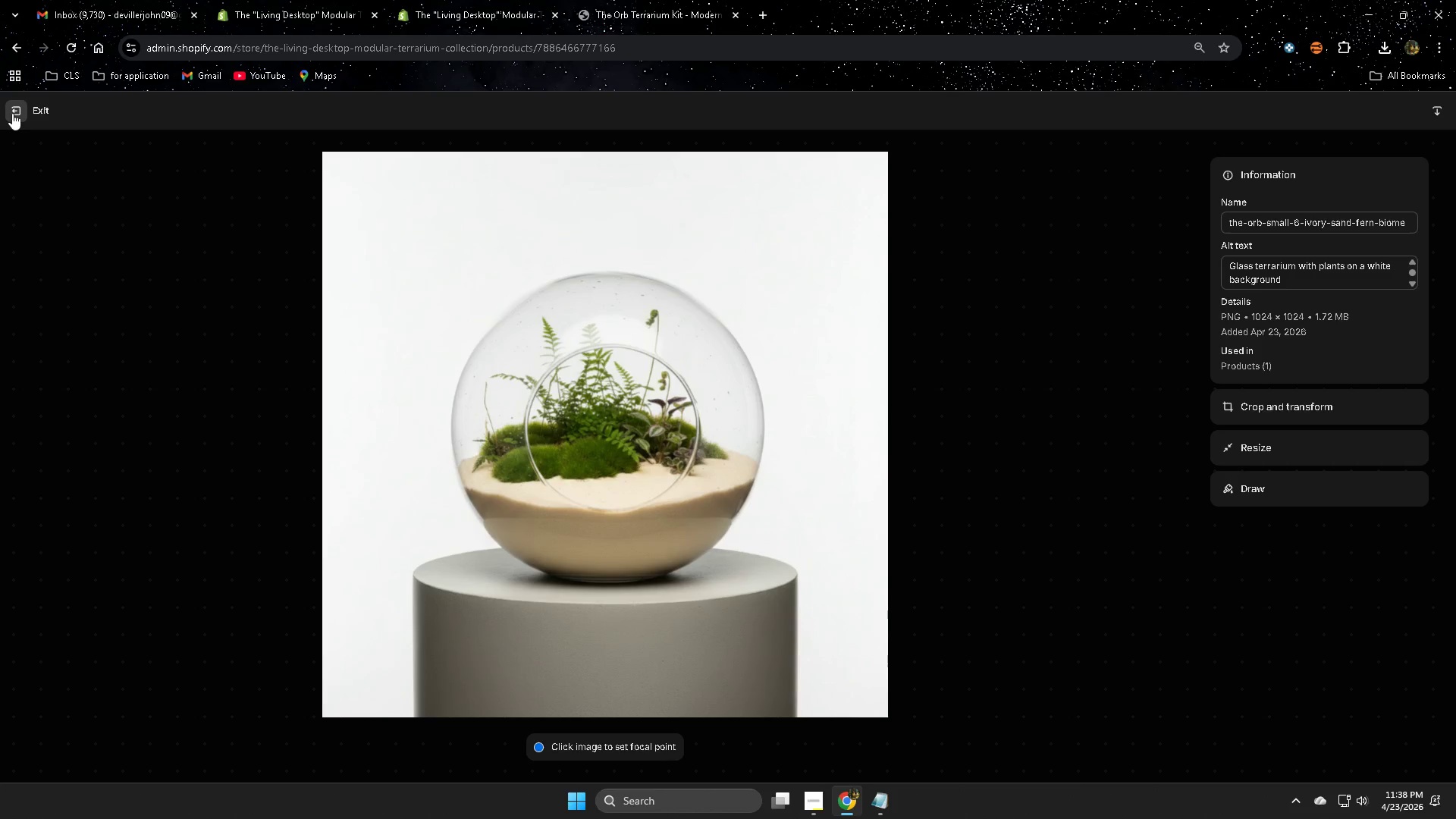 
left_click([12, 112])
 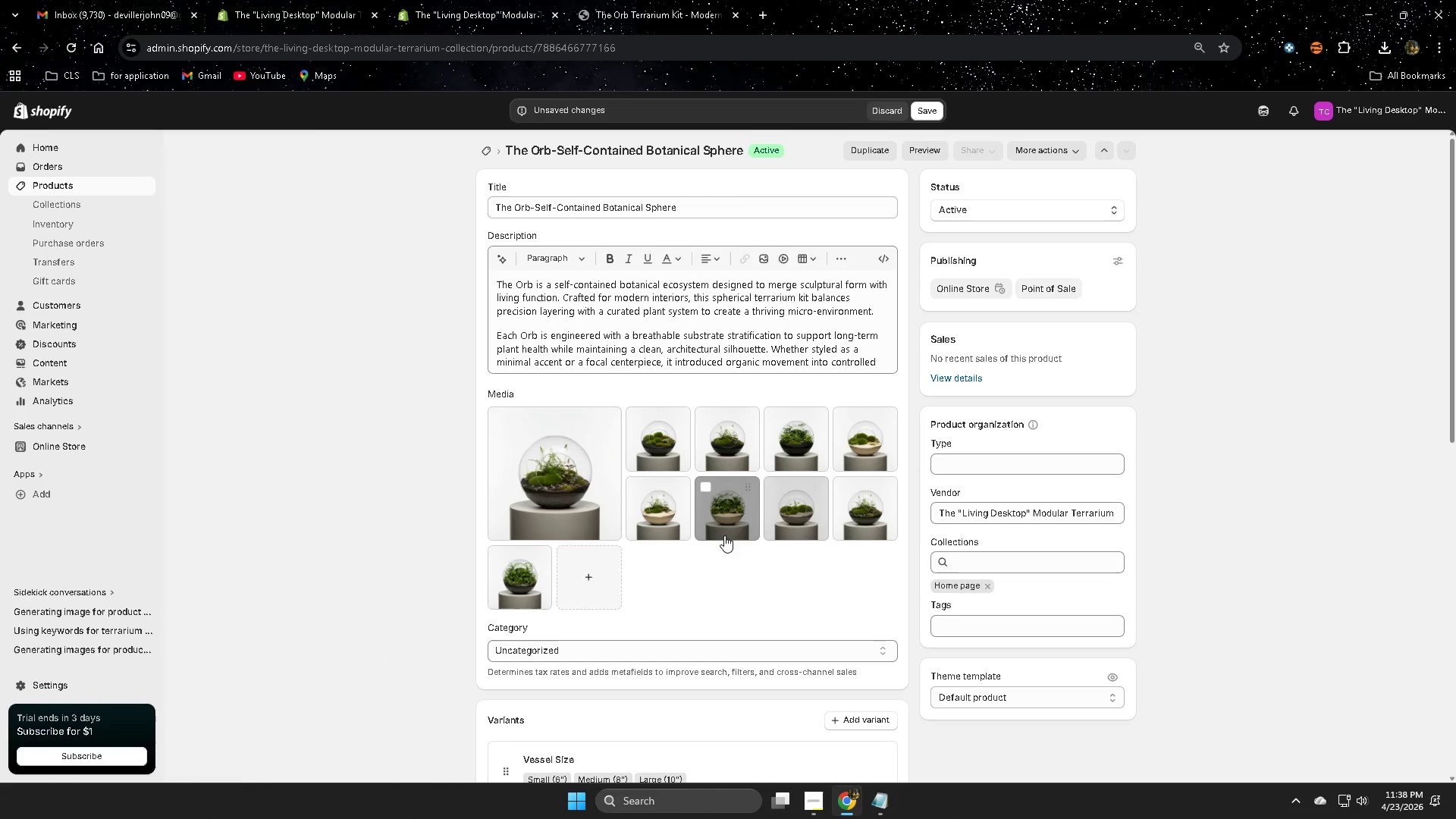 
left_click([739, 520])
 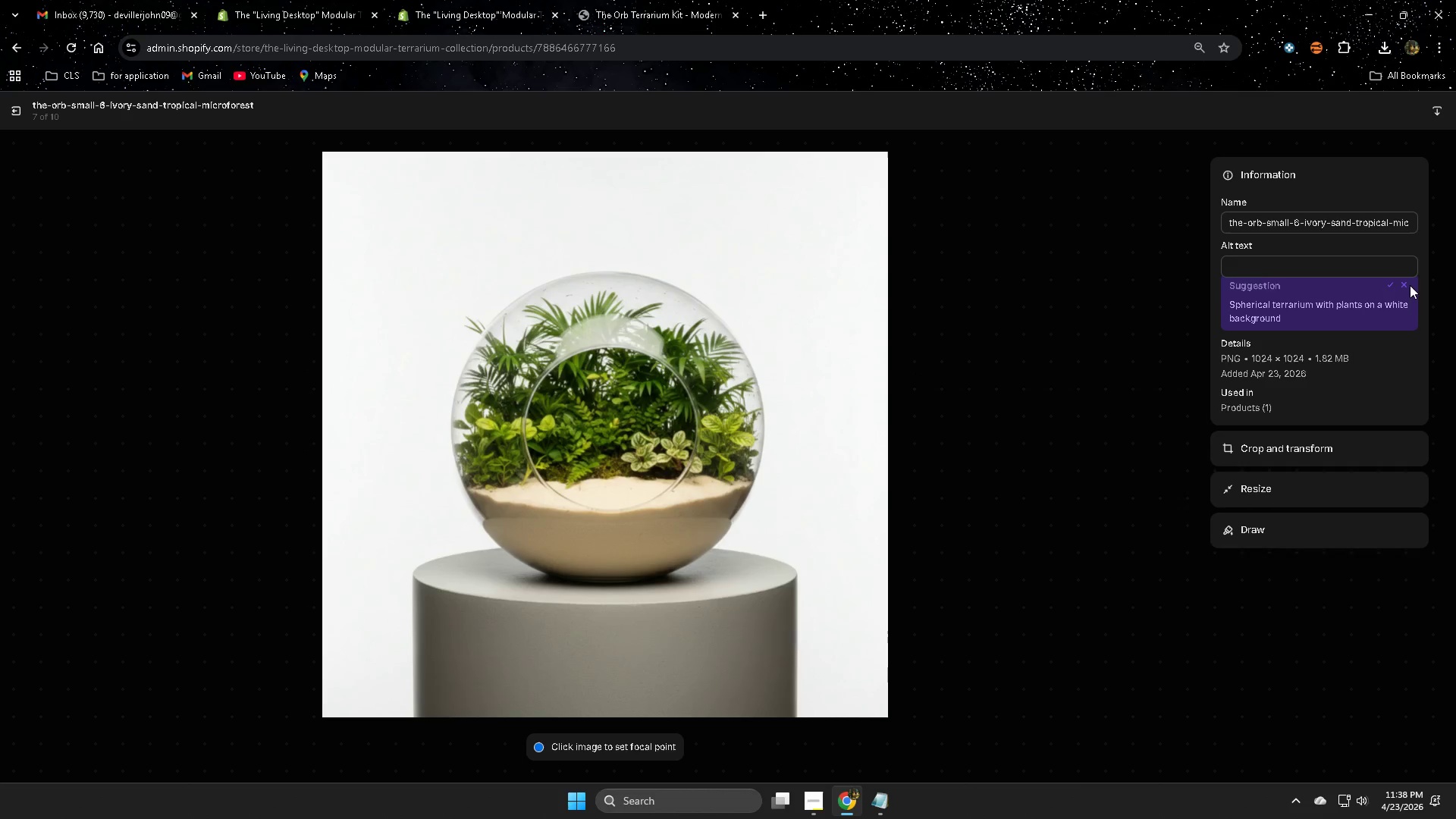 
left_click([1395, 289])
 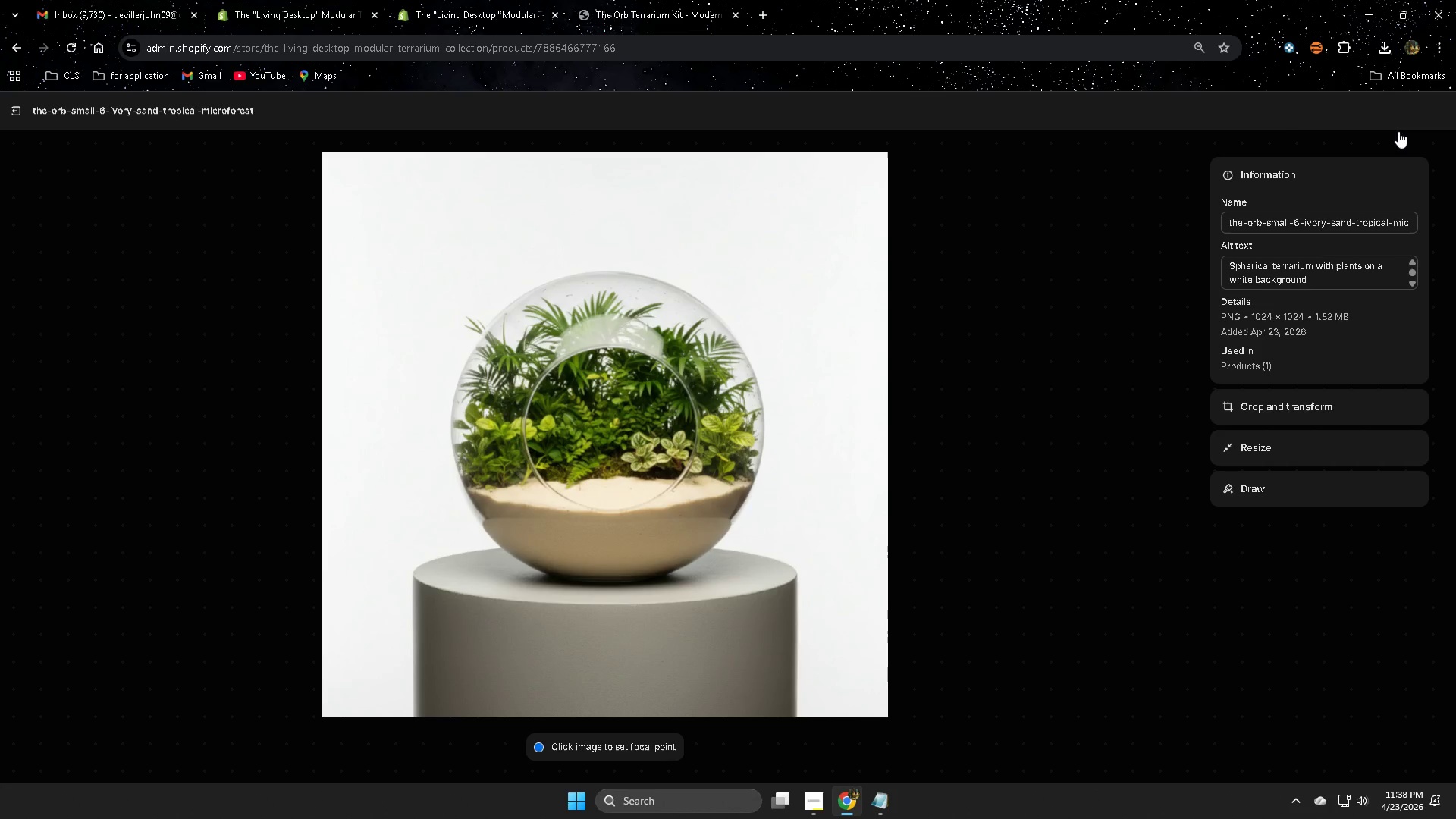 
left_click([1404, 115])
 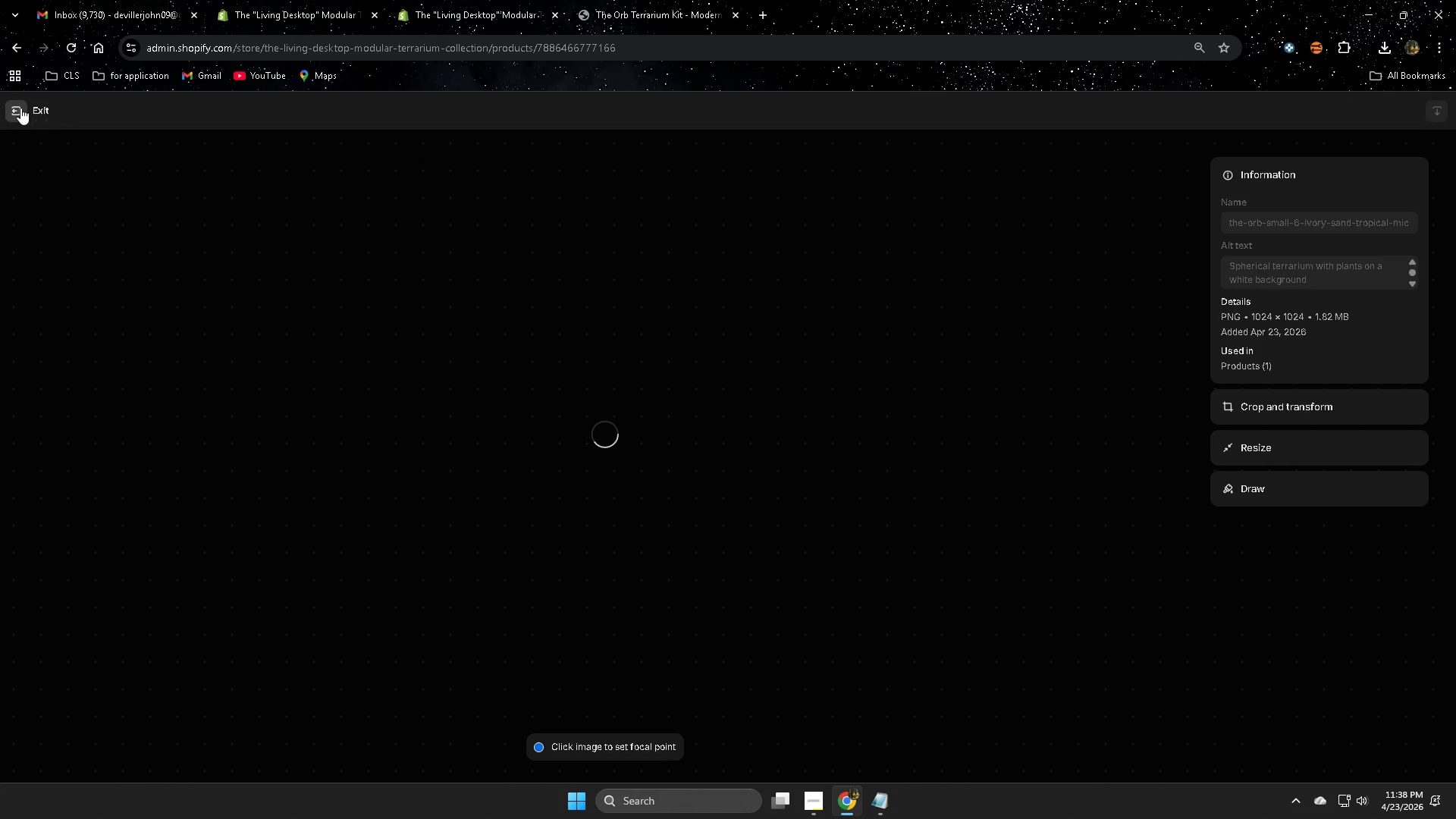 
left_click([20, 108])
 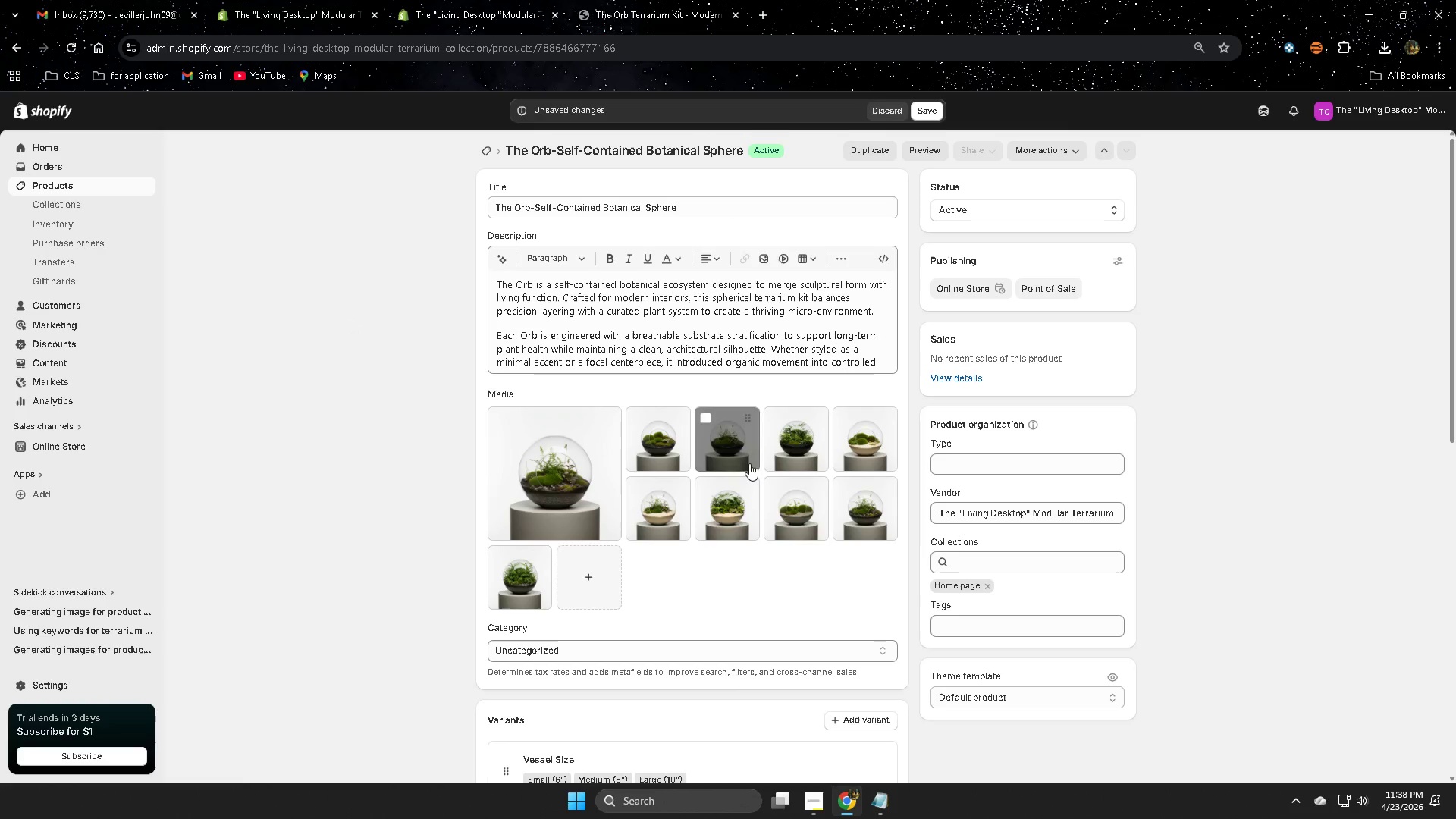 
left_click([781, 499])
 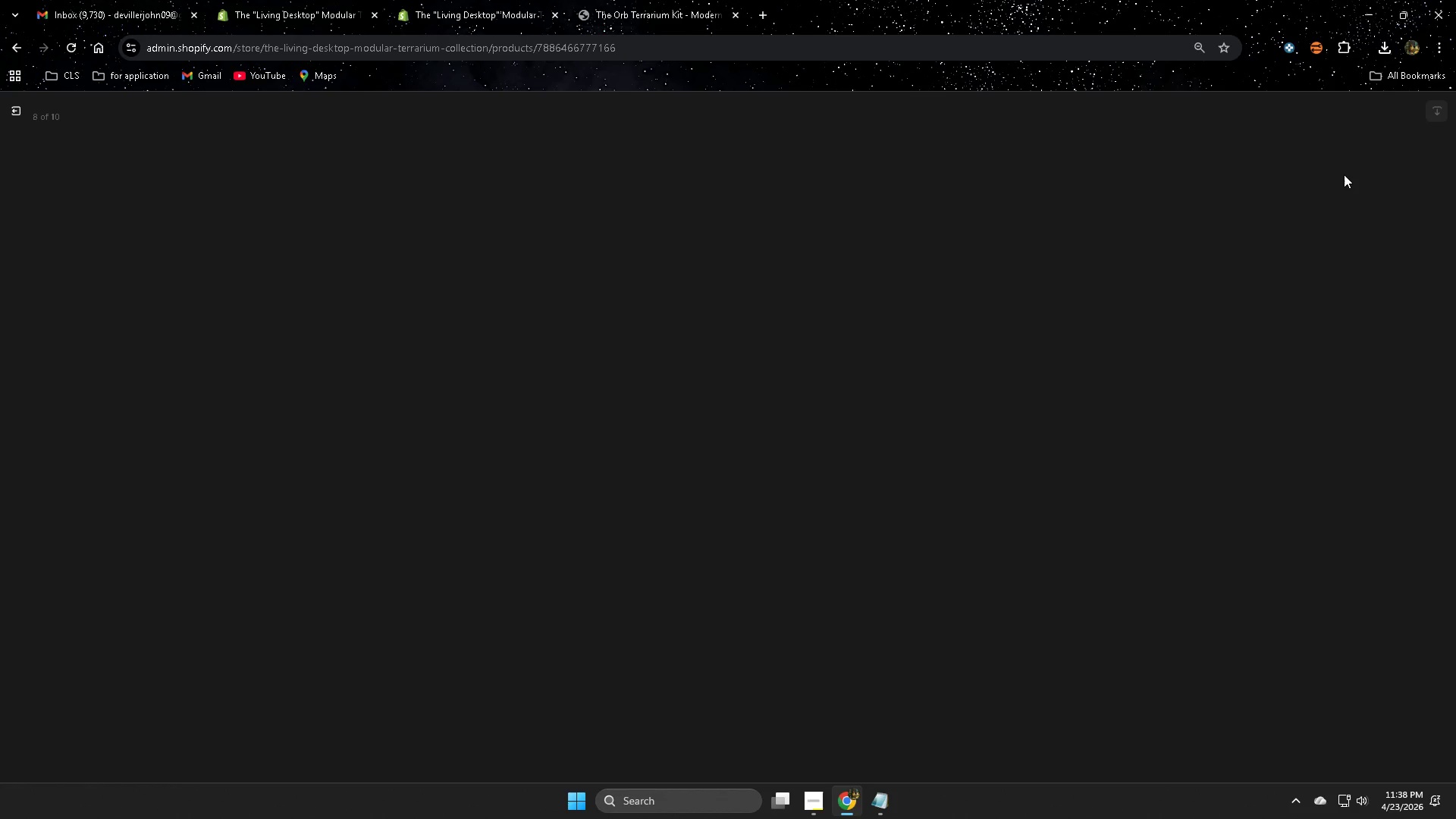 
mouse_move([1344, 172])
 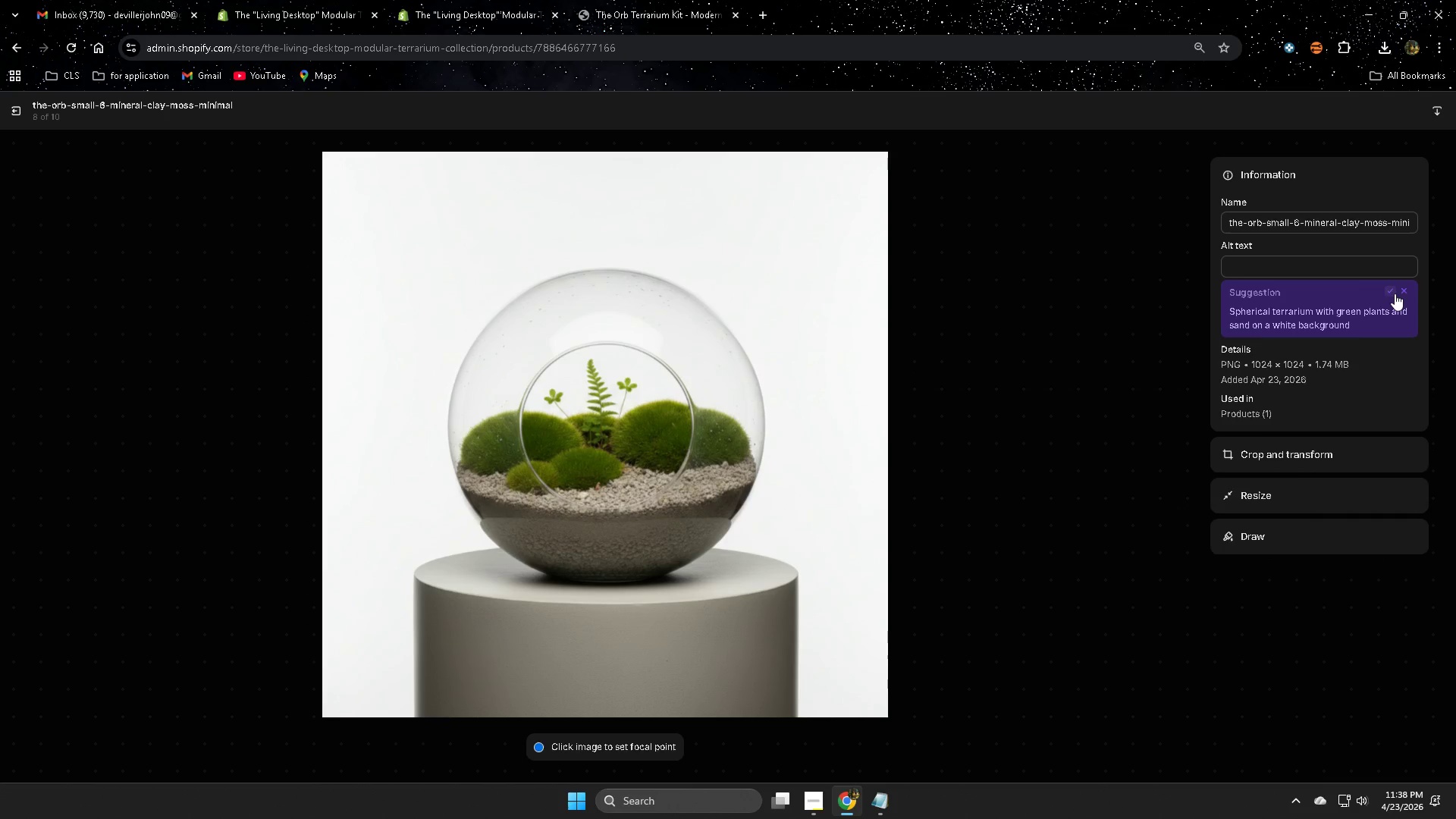 
left_click([1395, 293])
 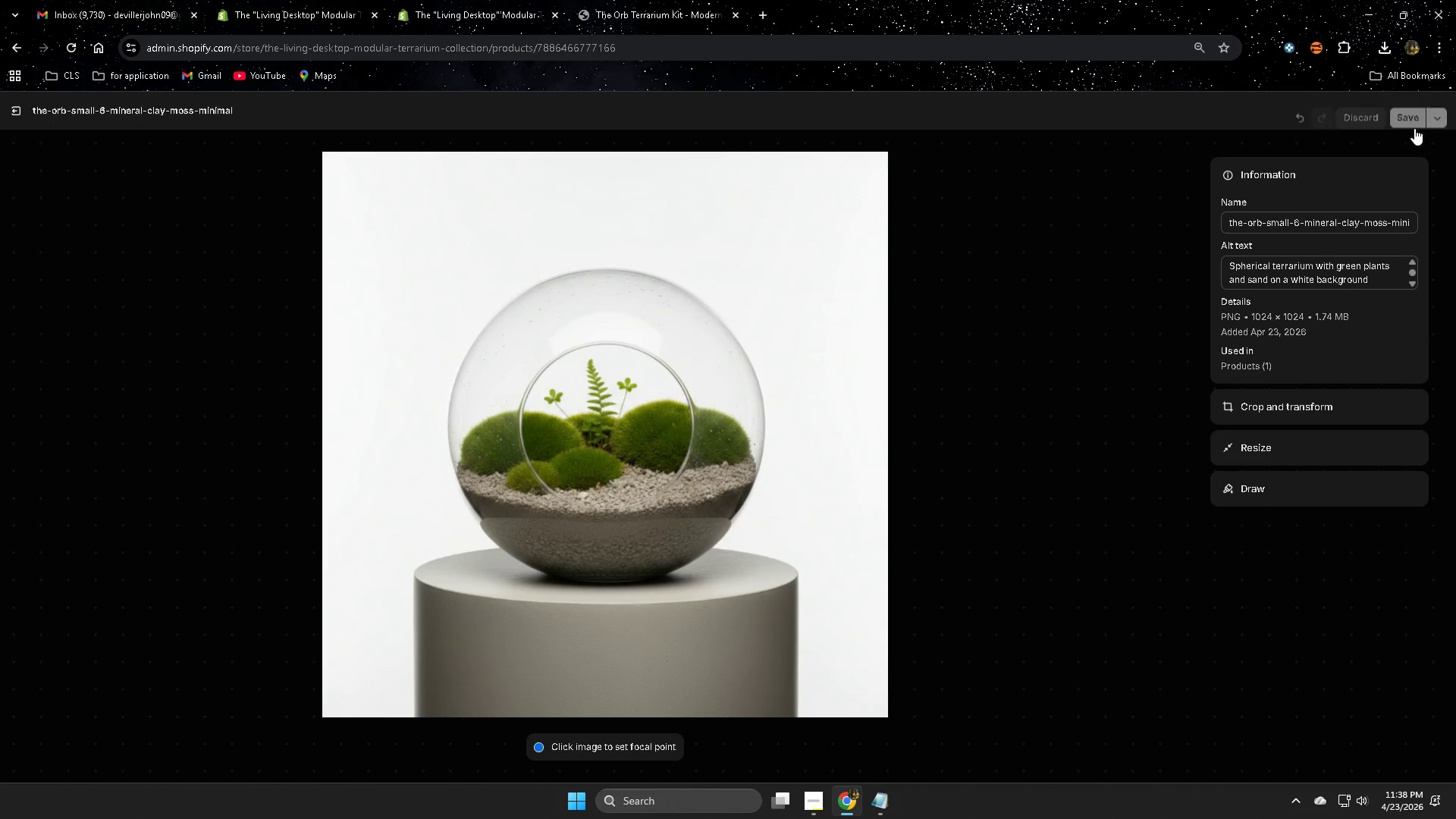 
left_click([1414, 111])
 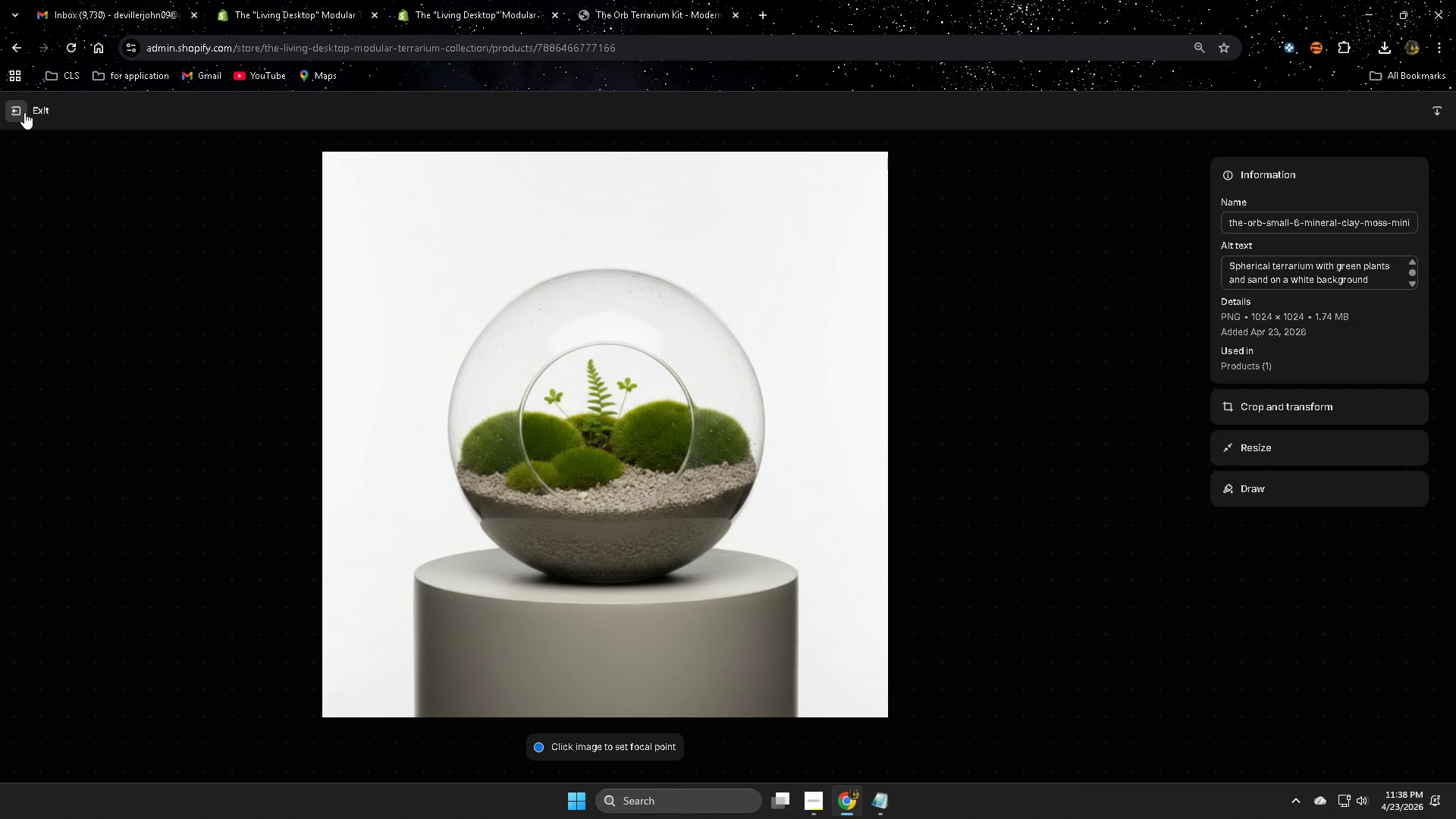 
left_click([24, 112])
 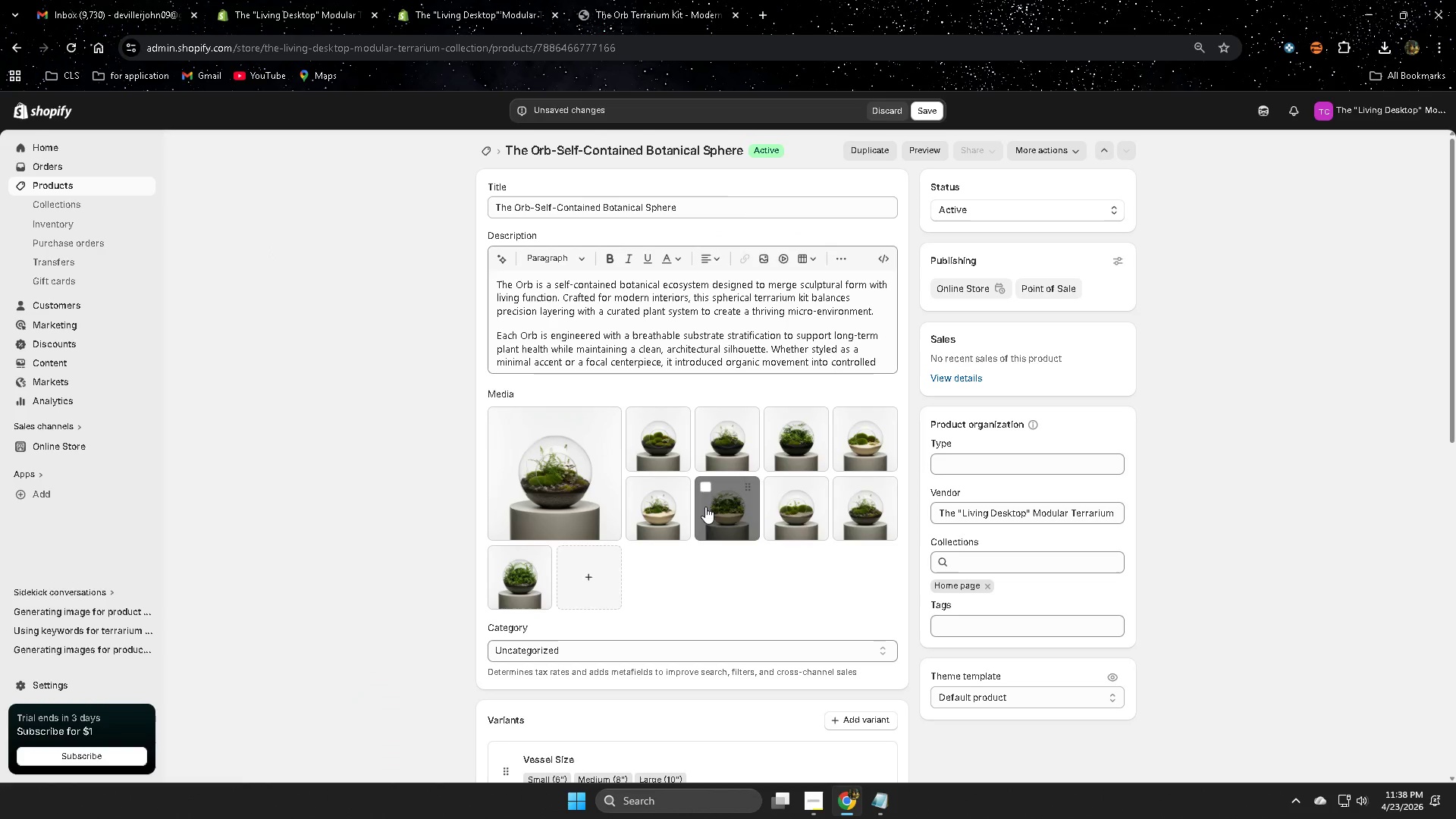 
left_click([792, 513])
 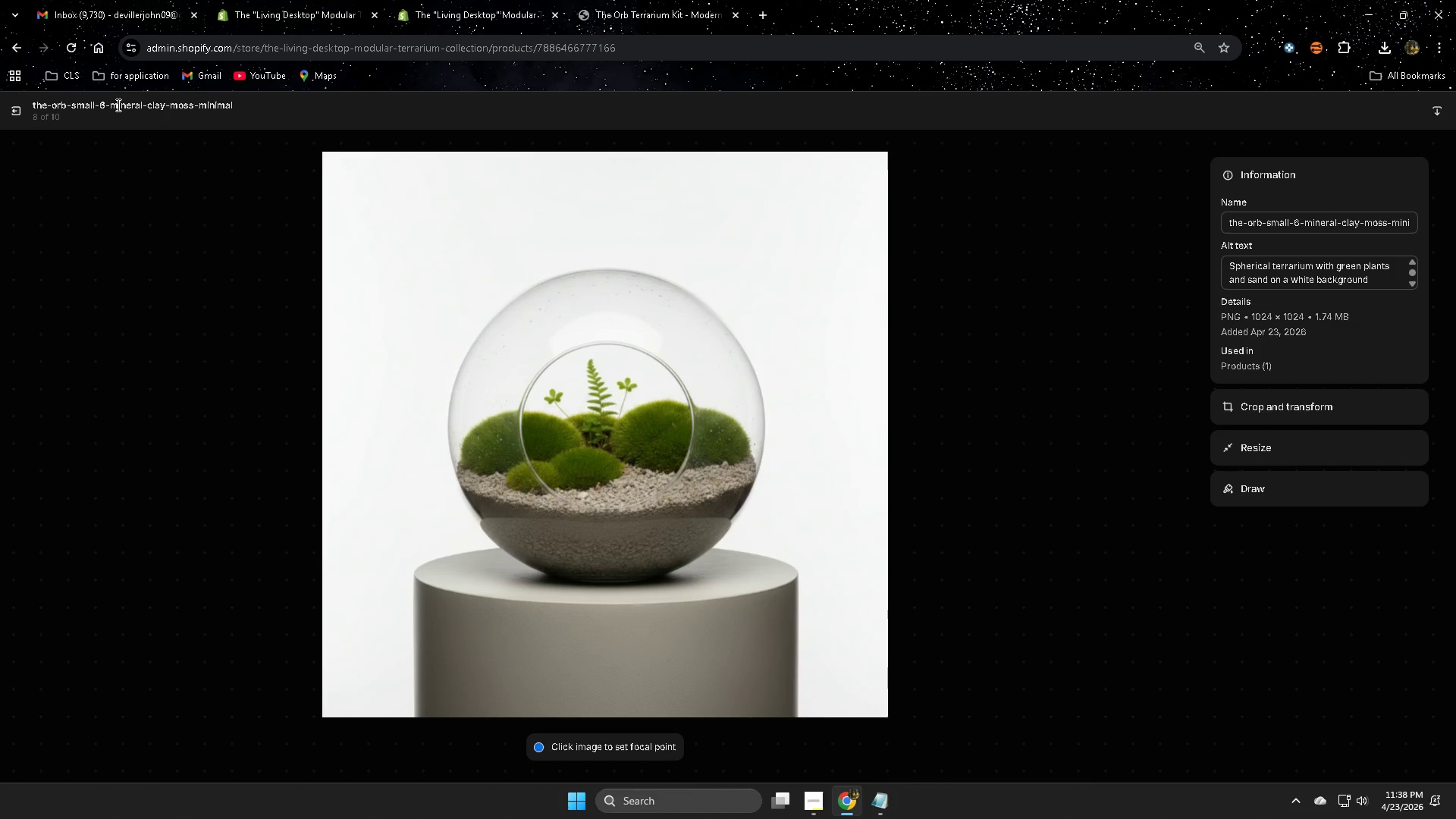 
left_click([18, 113])
 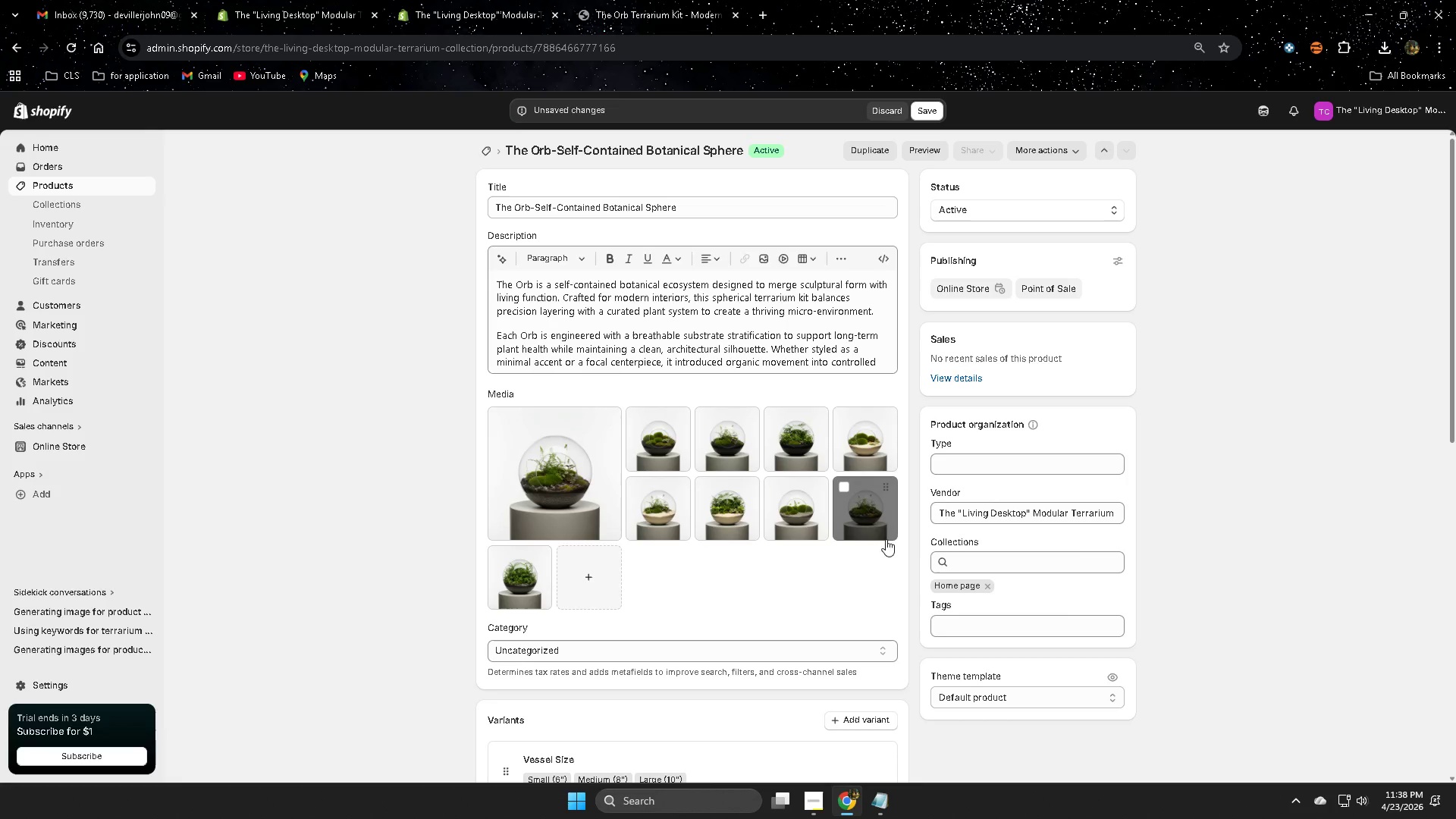 
left_click([873, 521])
 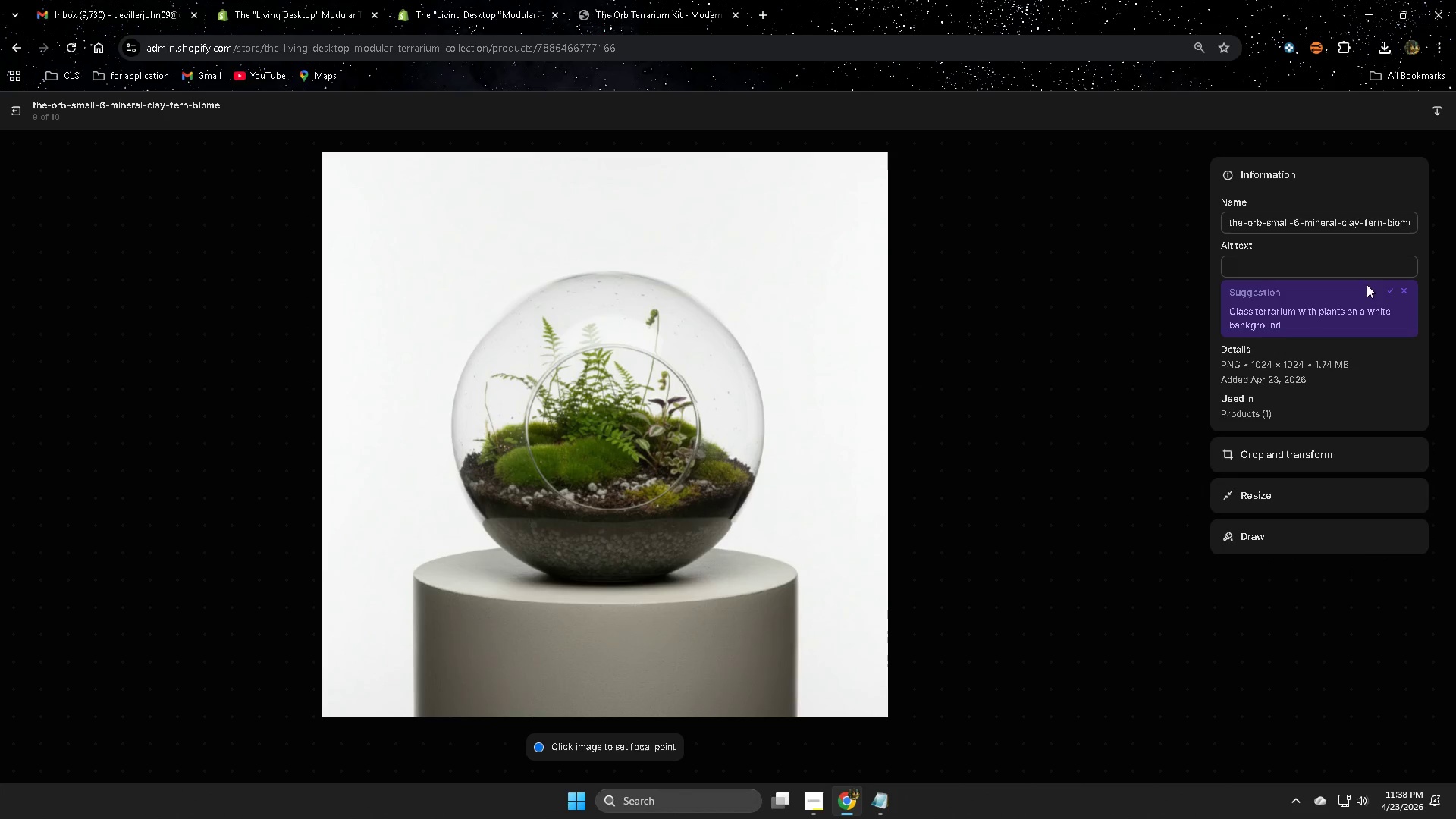 
left_click([1390, 291])
 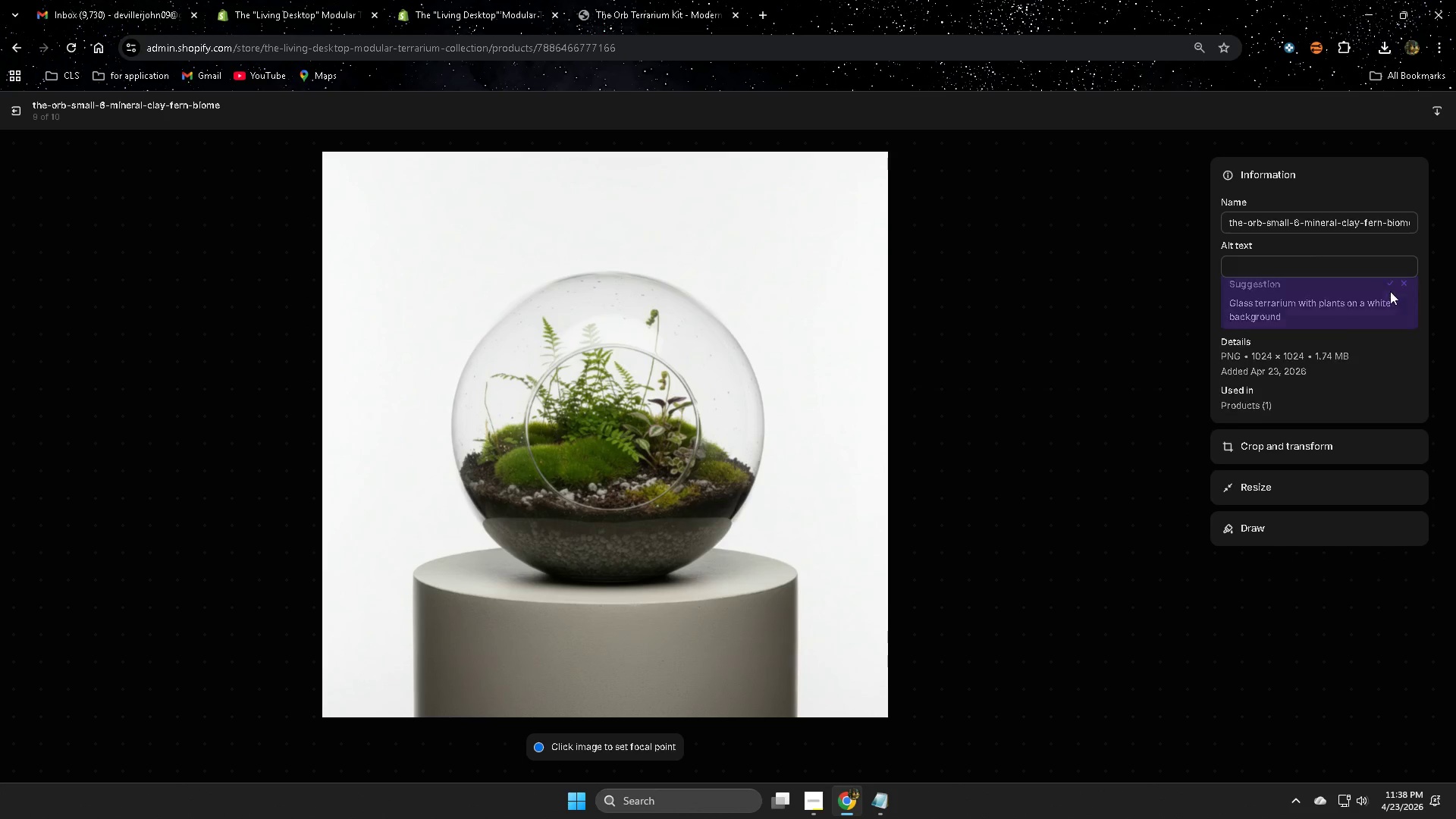 
mouse_move([1312, 263])
 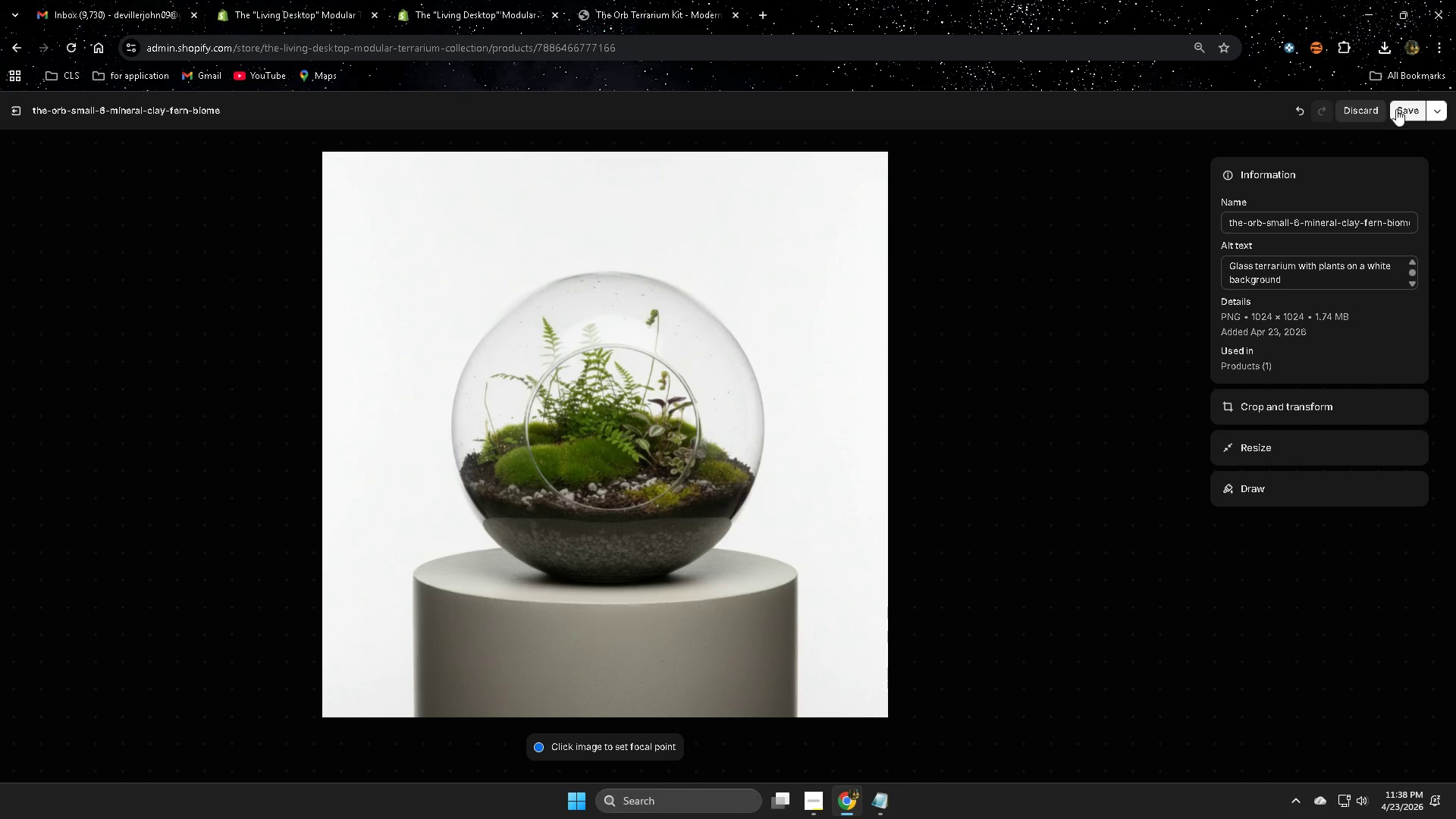 
left_click([1397, 109])
 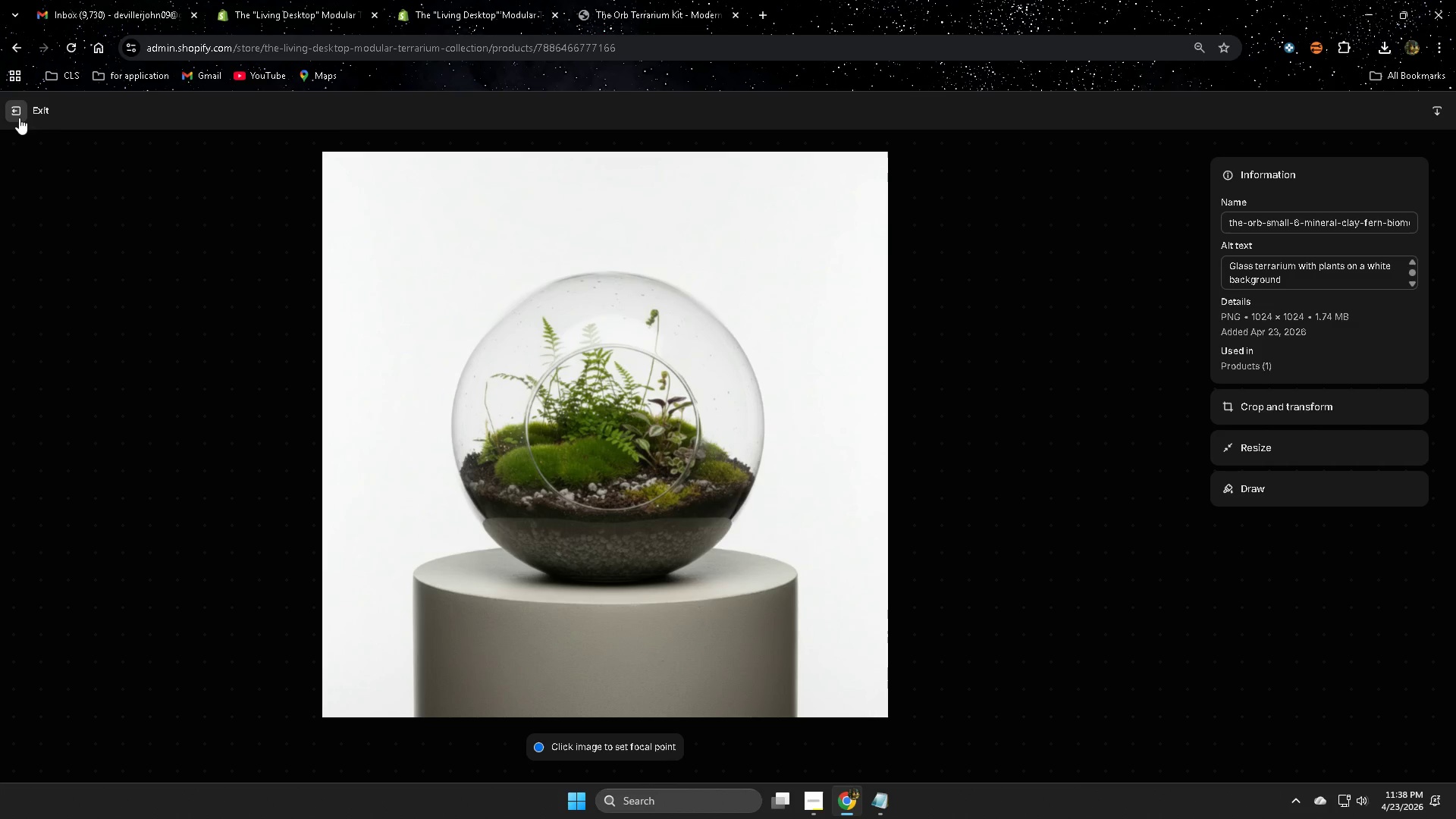 
left_click([19, 118])
 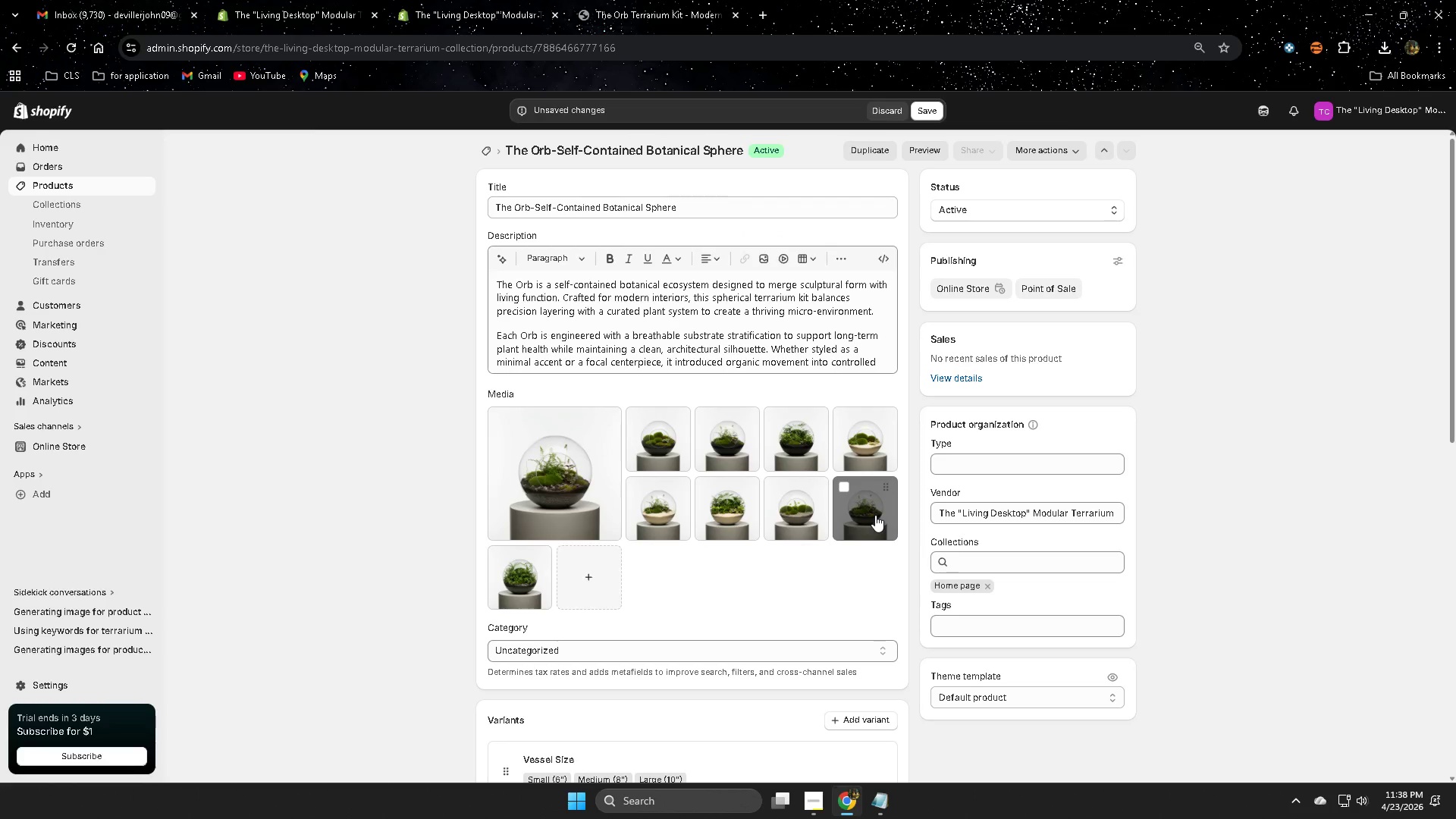 
left_click([875, 515])
 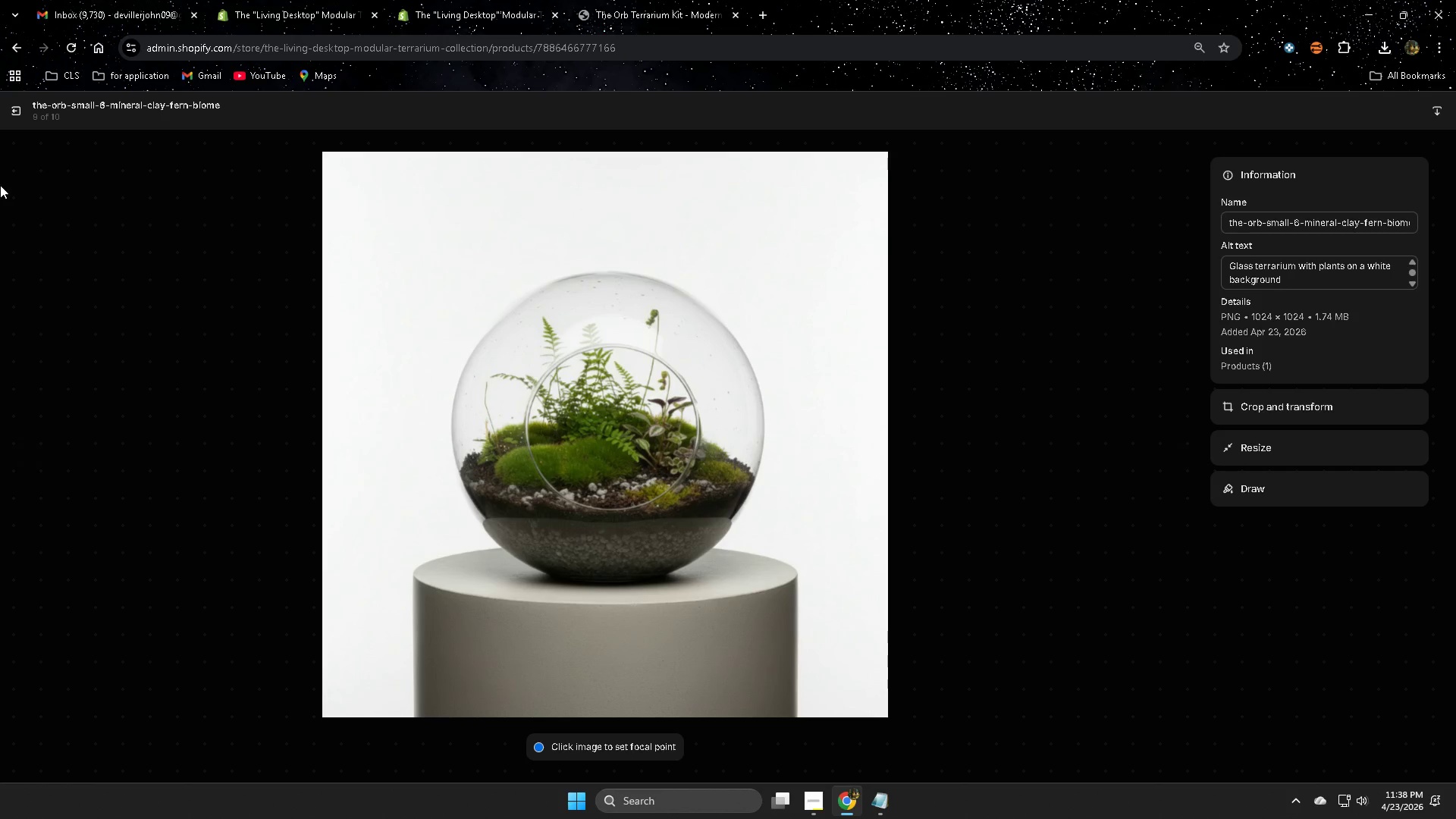 
left_click([8, 113])
 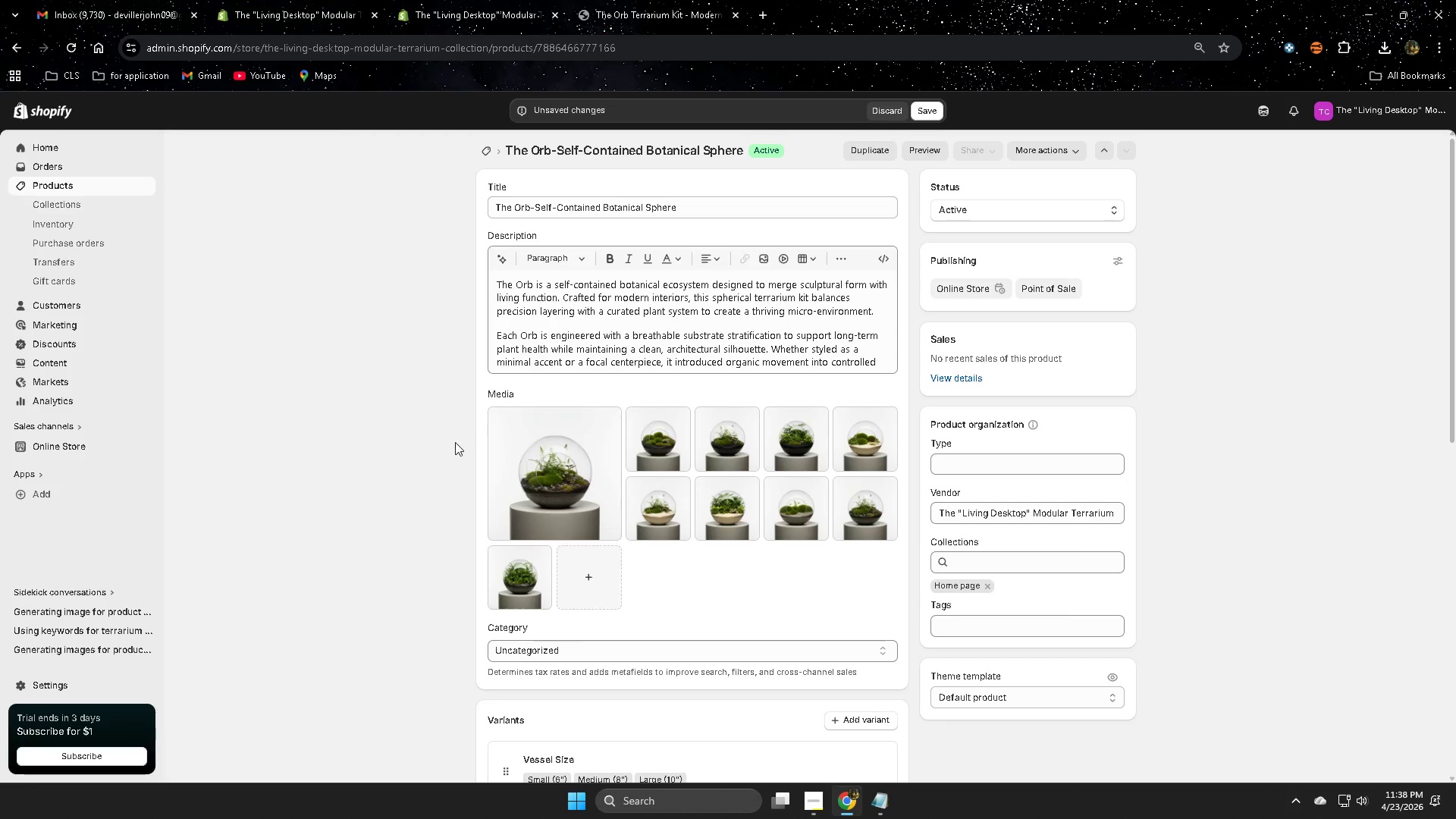 
left_click([525, 588])
 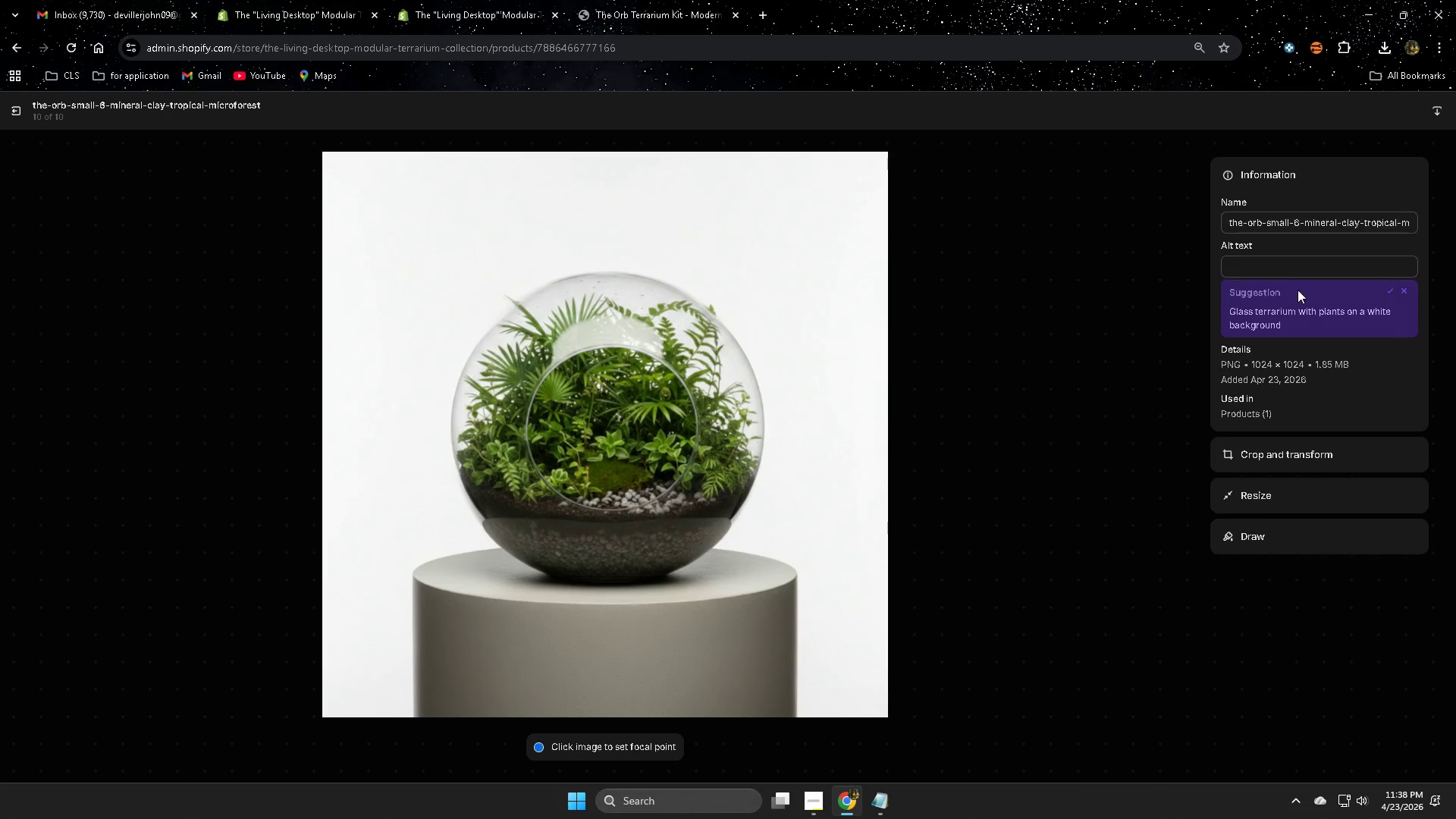 
left_click([1391, 290])
 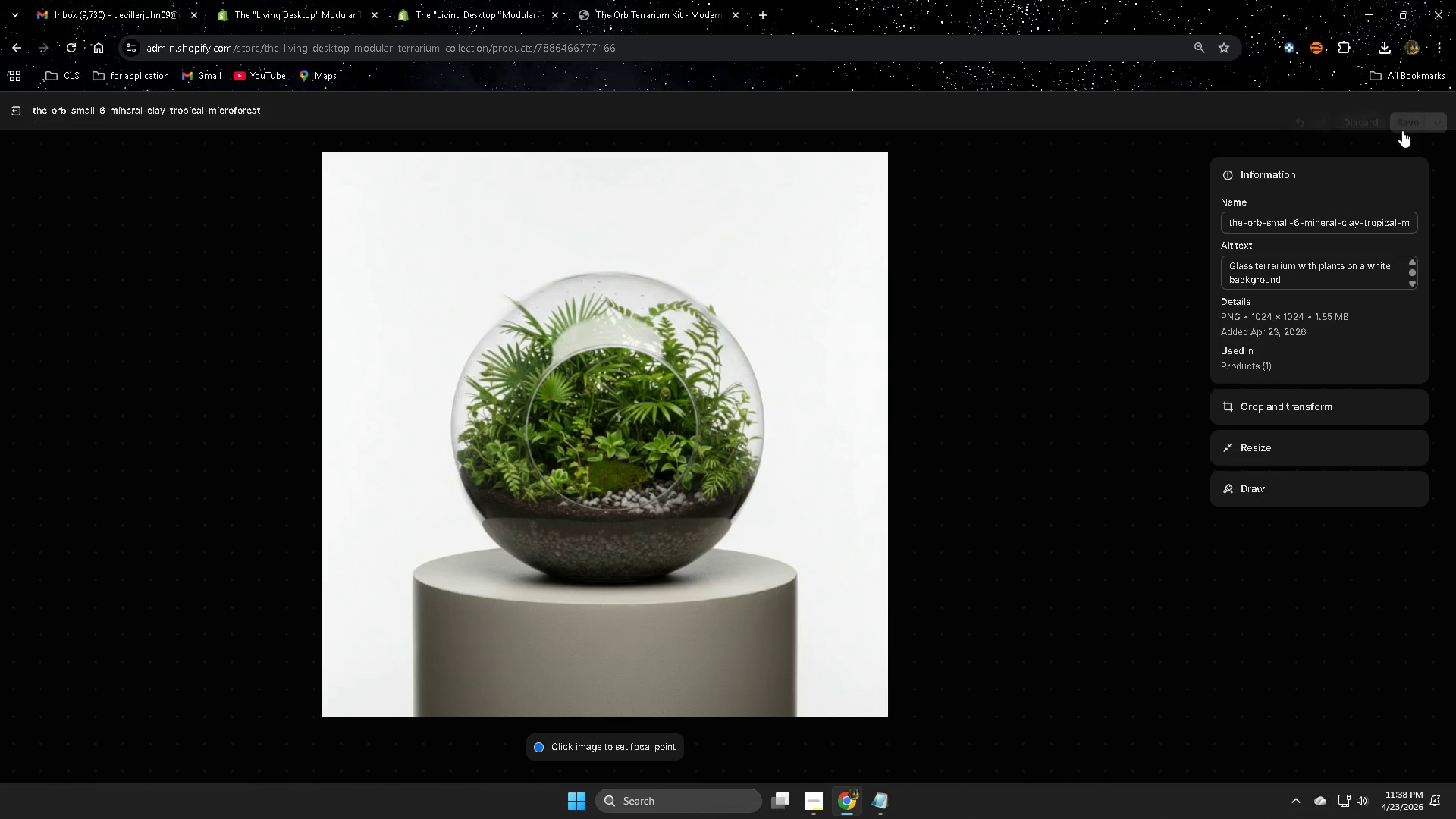 
left_click([1402, 115])
 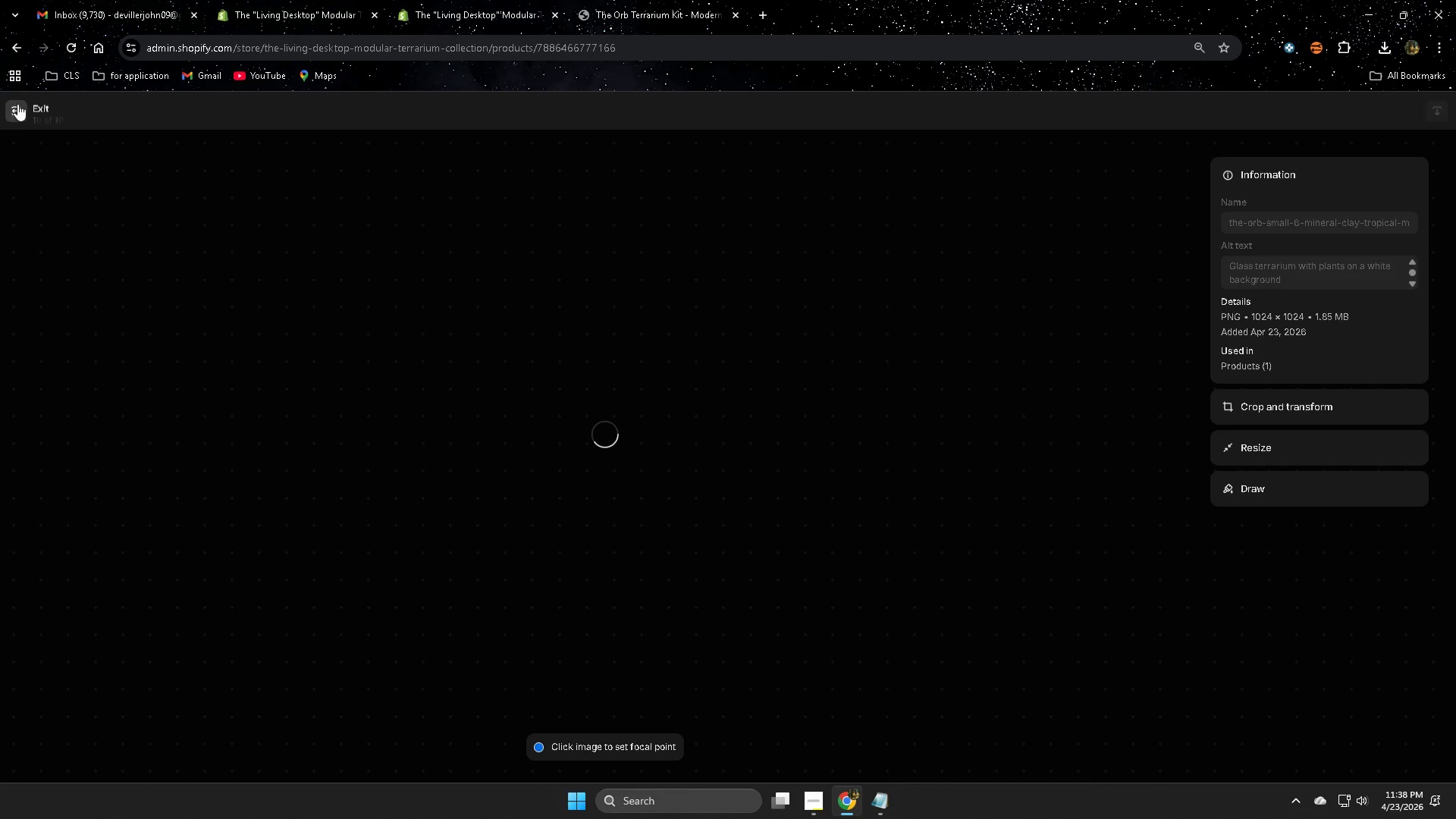 
left_click([14, 109])
 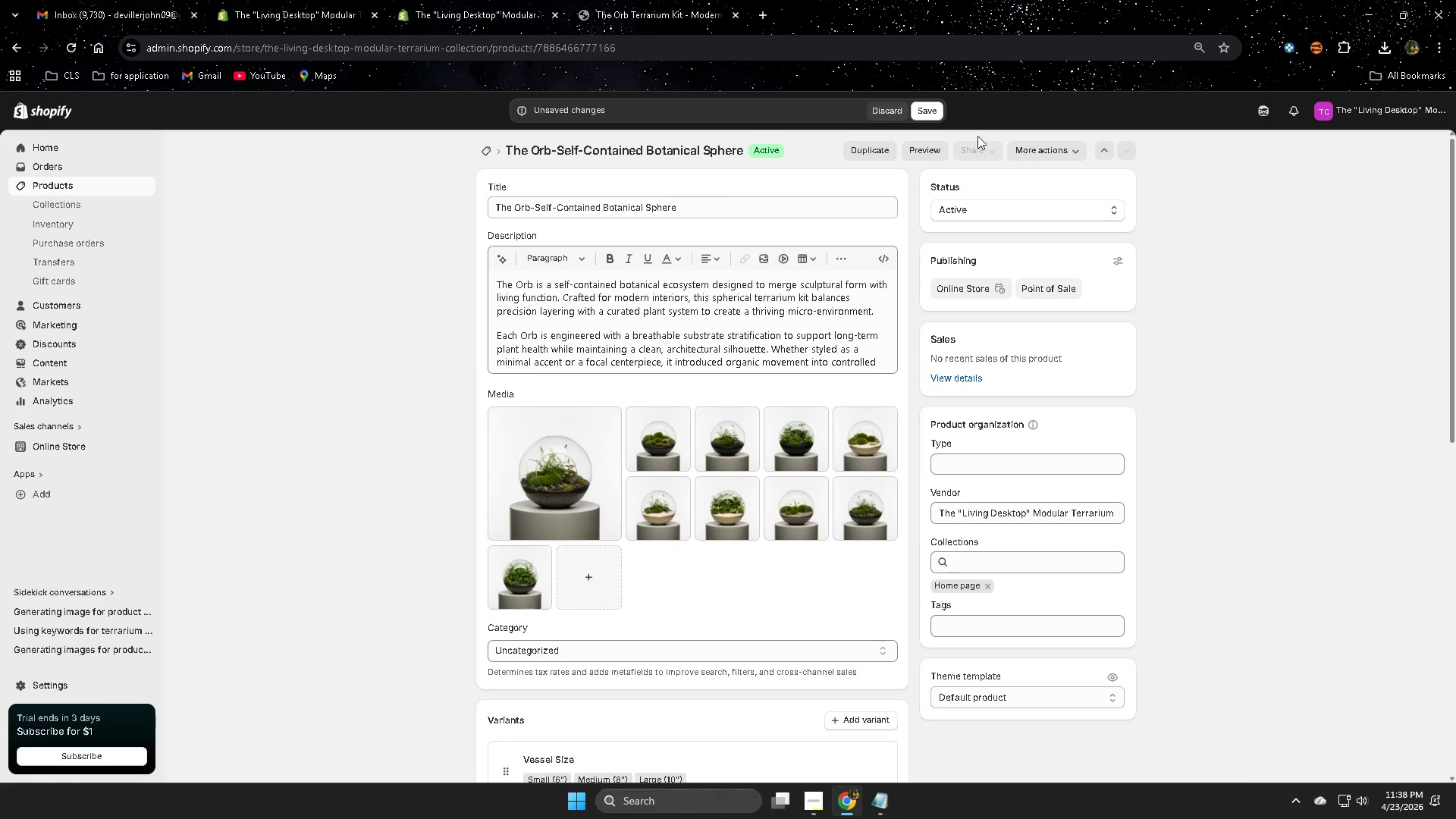 
left_click([923, 117])
 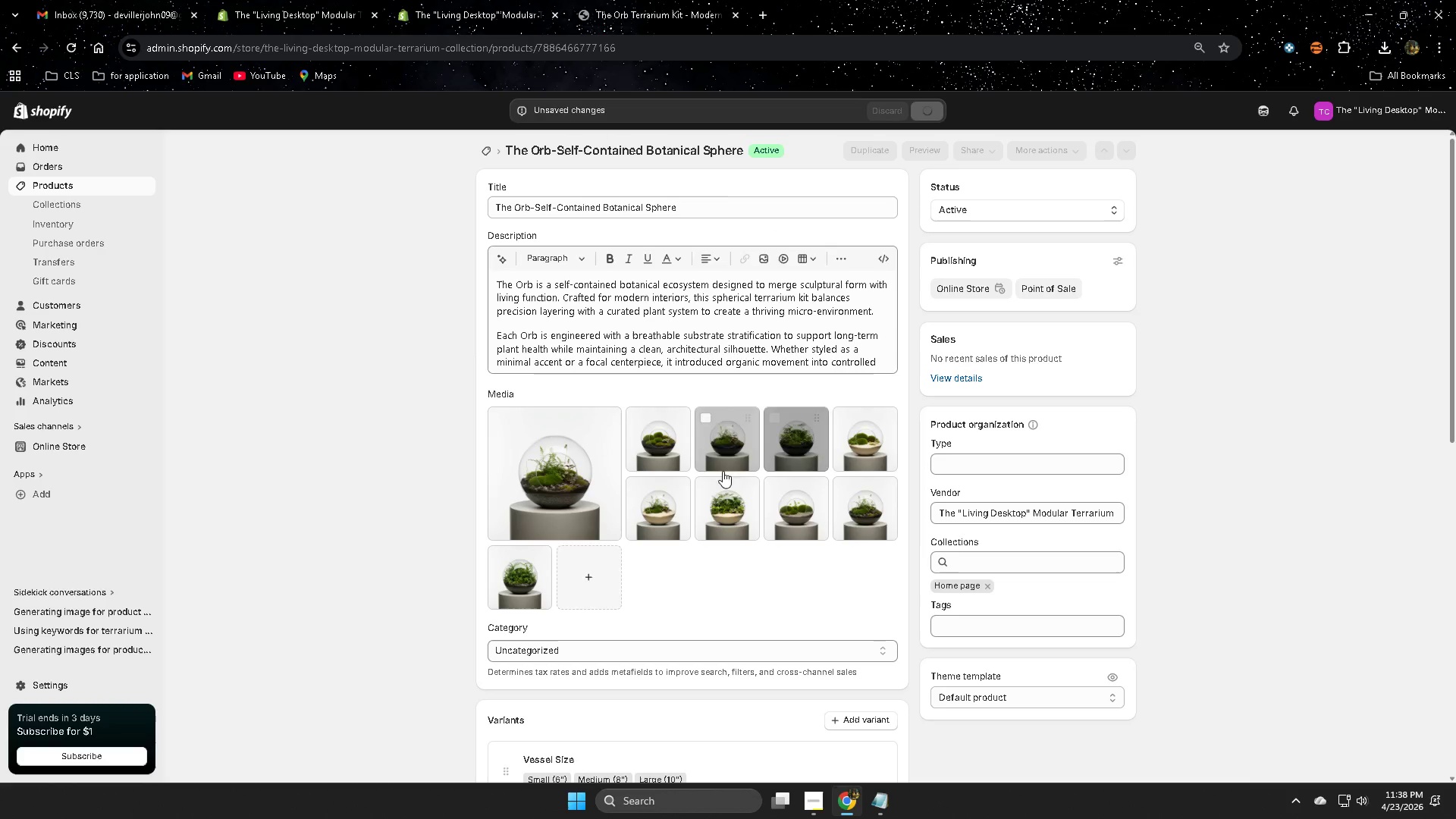 
scroll: coordinate [700, 473], scroll_direction: down, amount: 6.0
 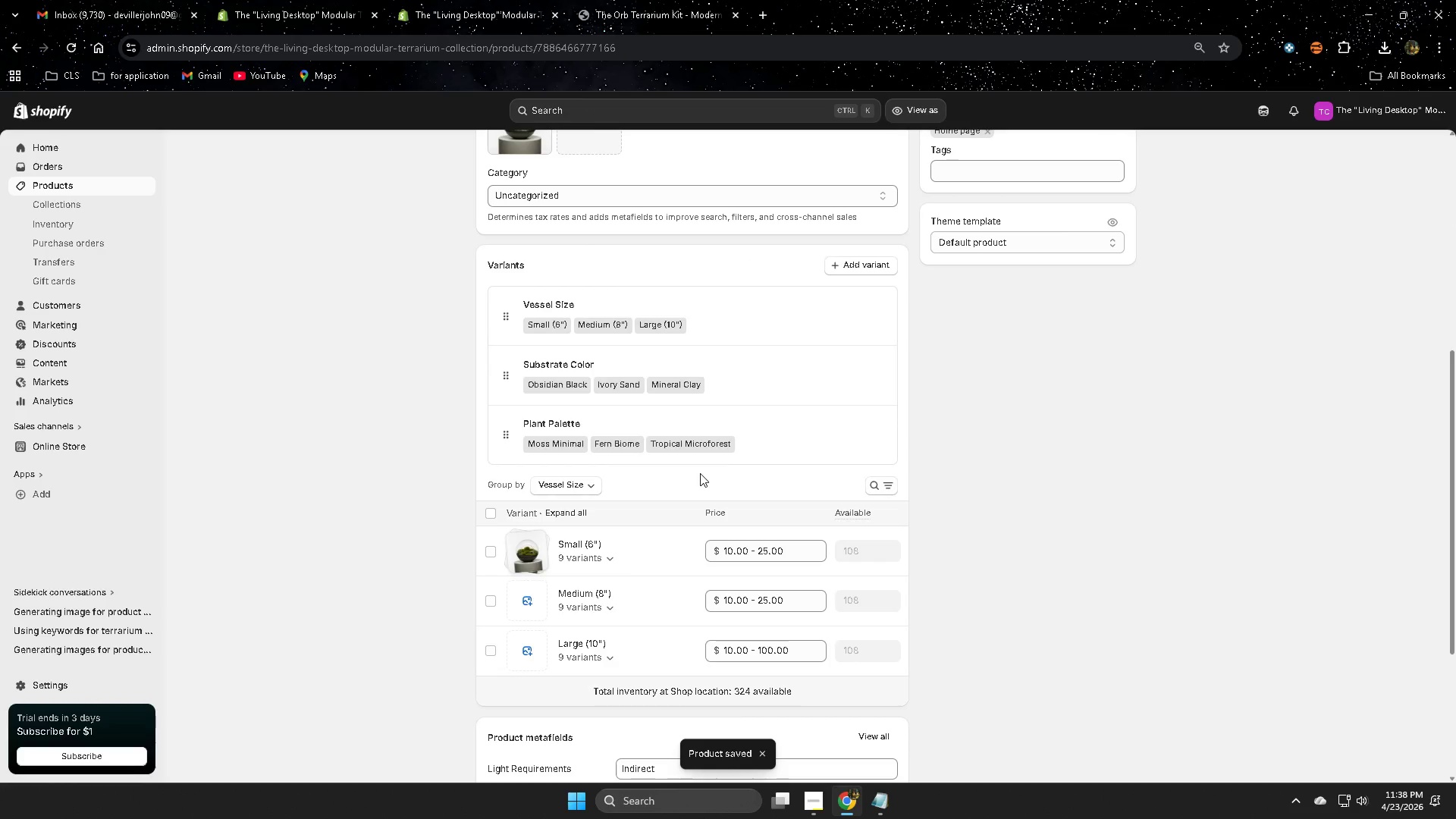 
left_click([610, 532])
 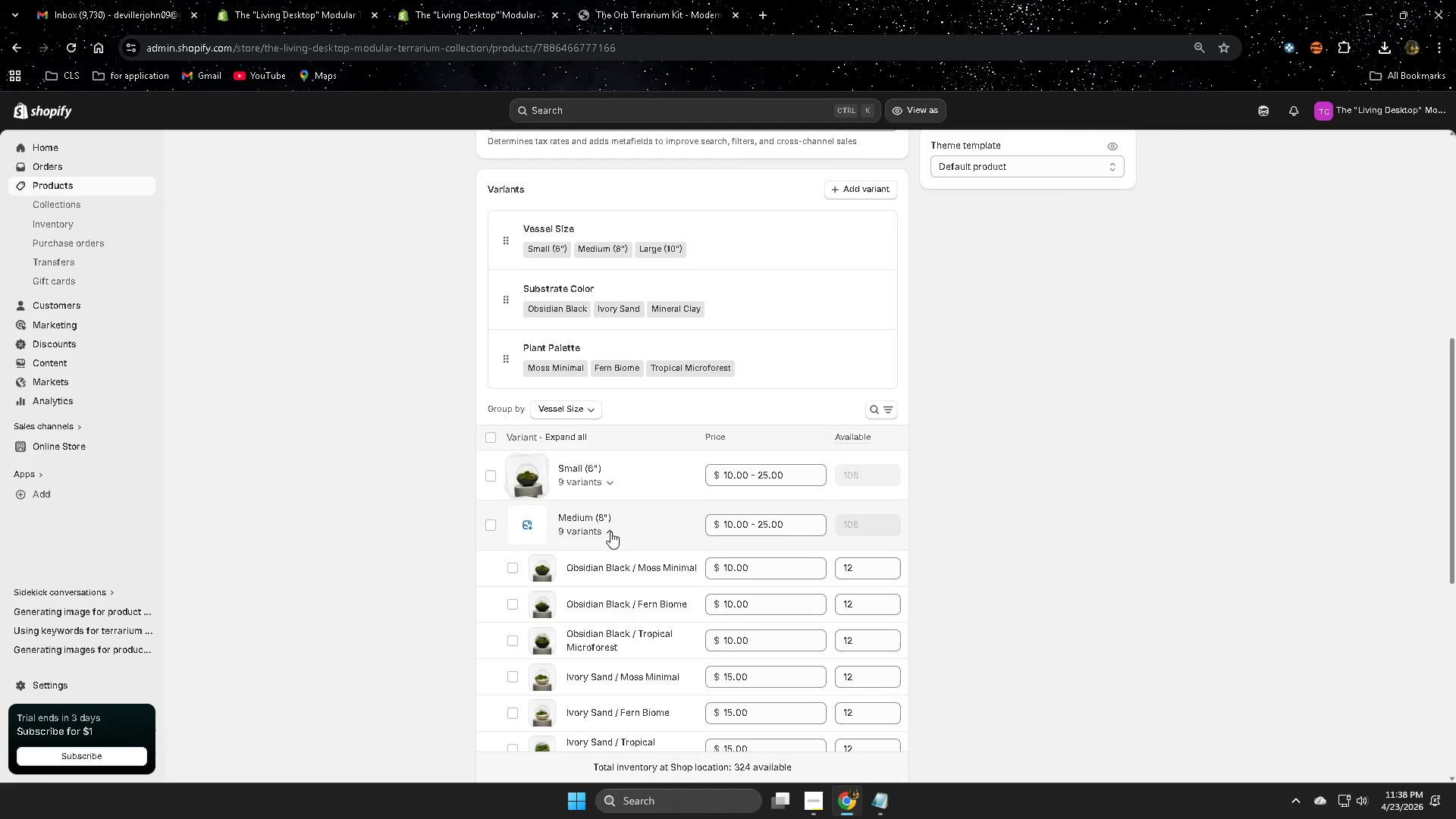 
scroll: coordinate [700, 473], scroll_direction: down, amount: 1.0
 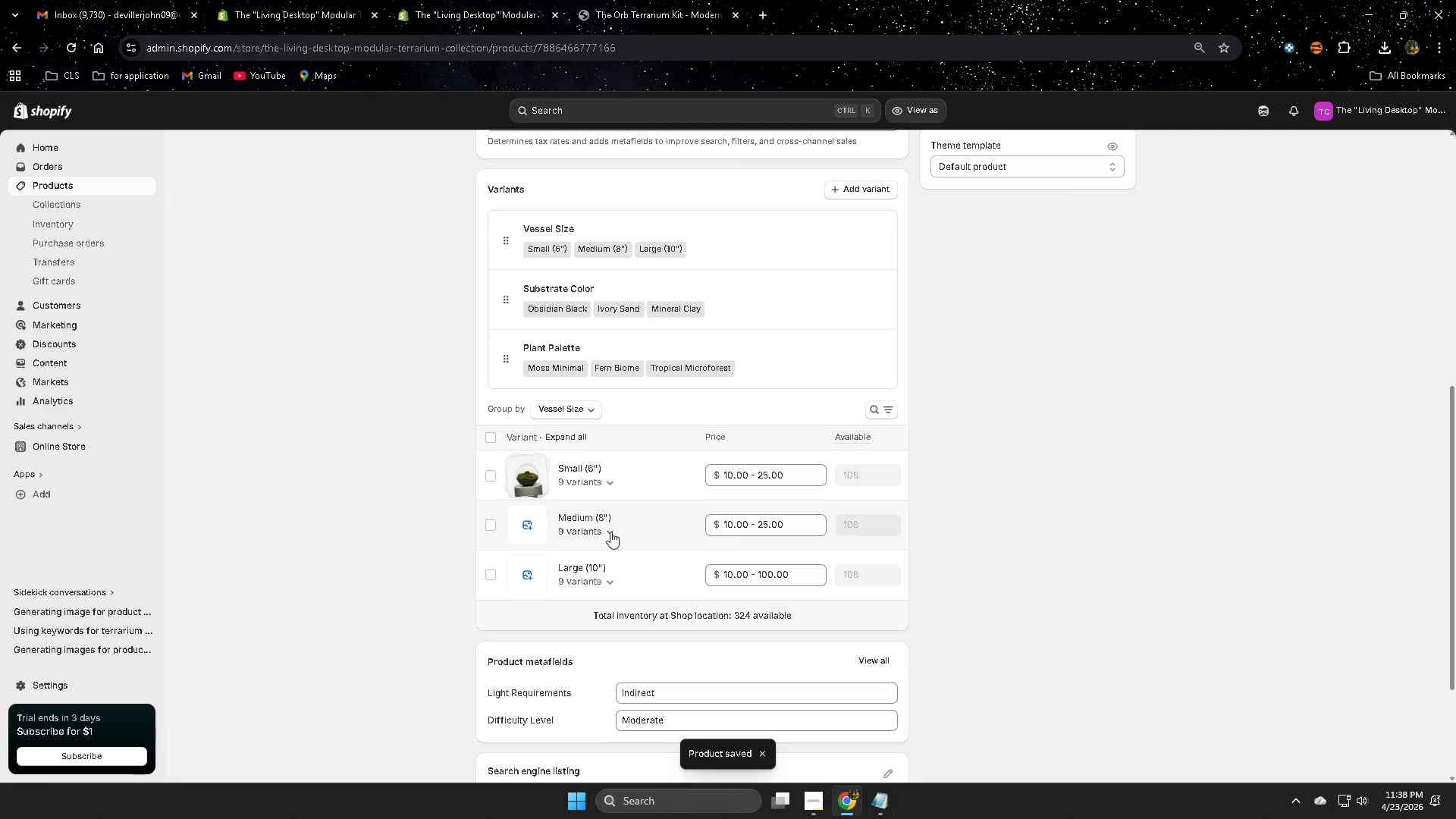 
left_click([610, 532])
 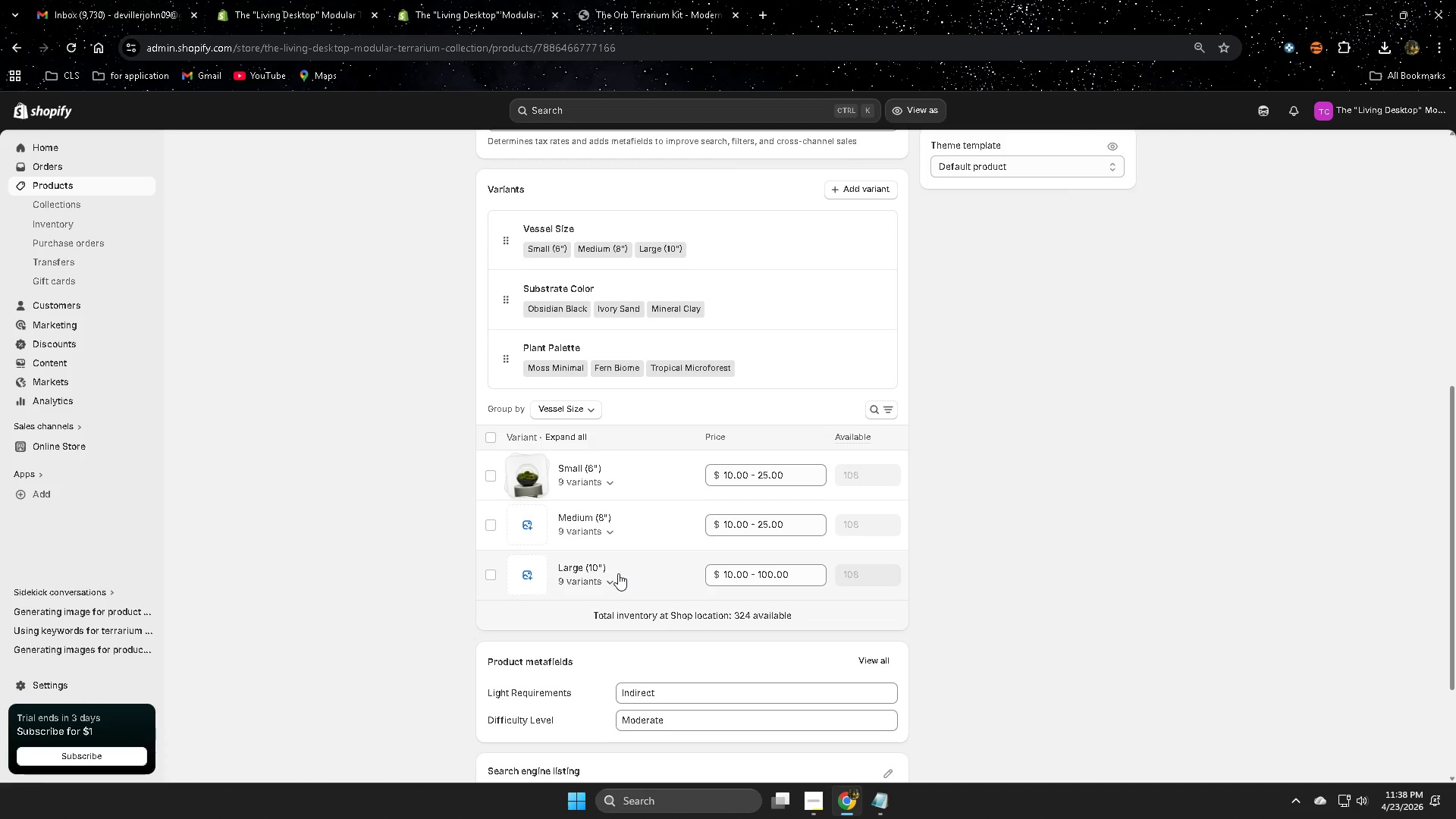 
left_click([611, 581])
 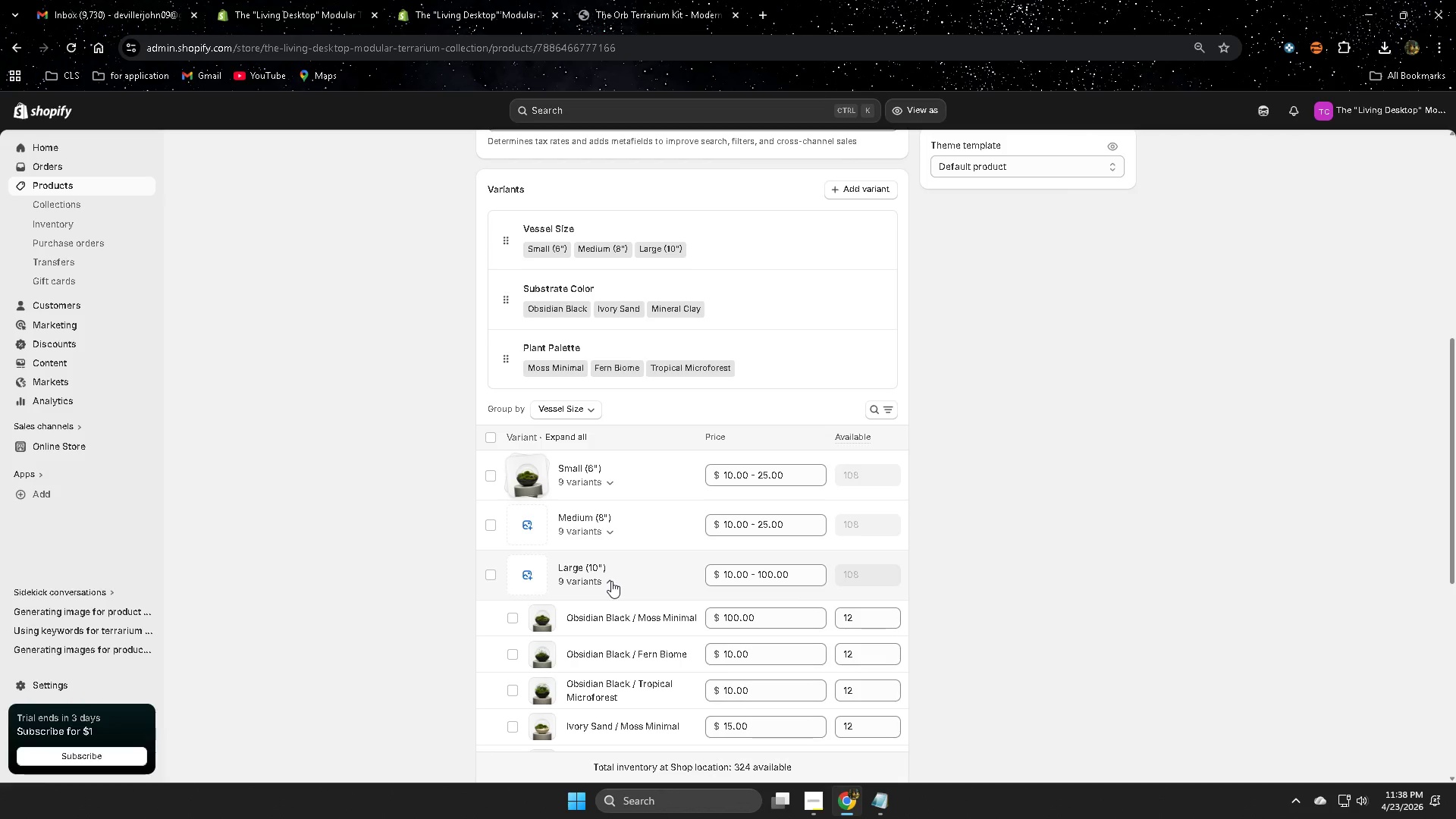 
left_click([611, 581])
 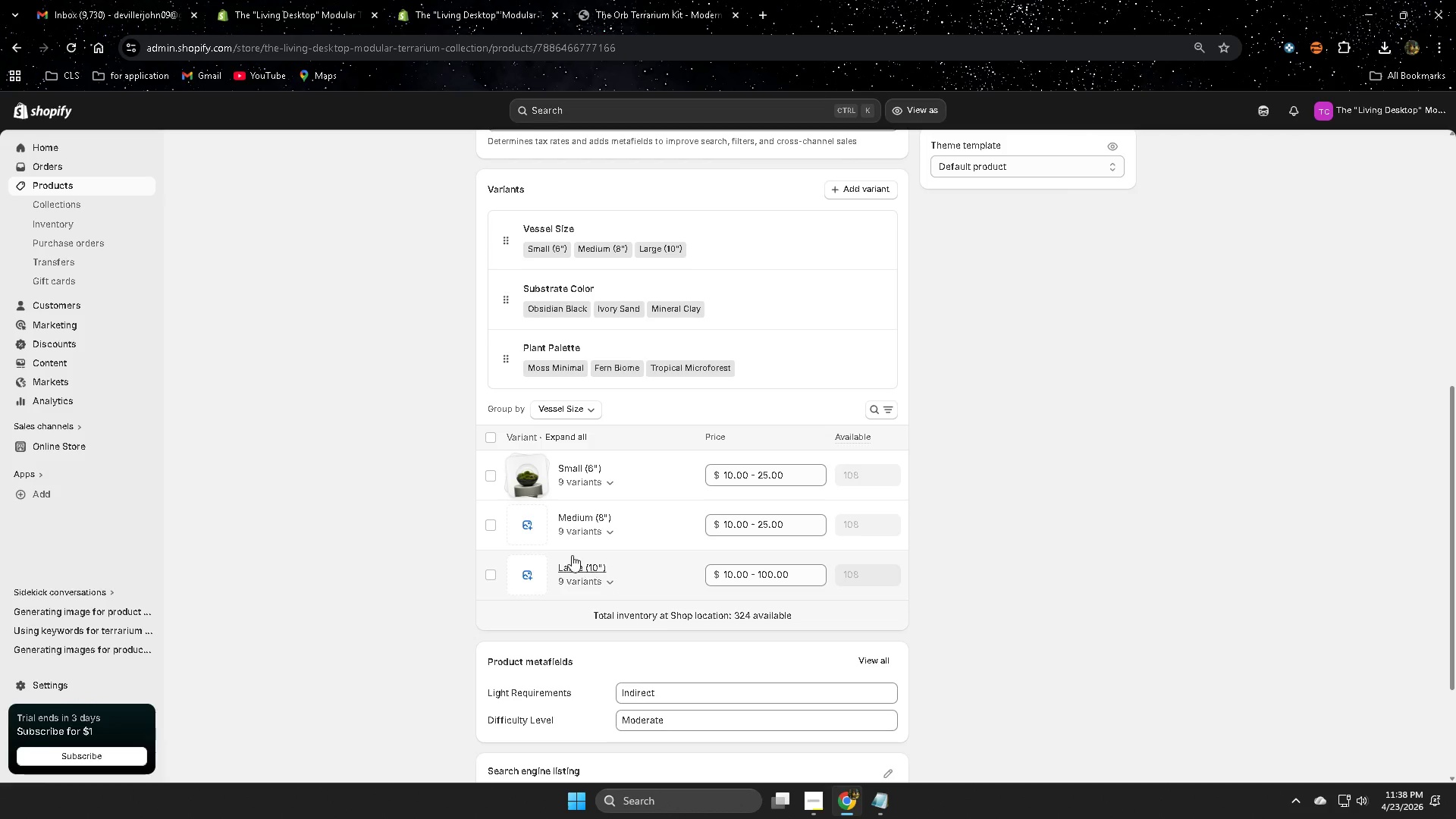 
left_click([83, 184])
 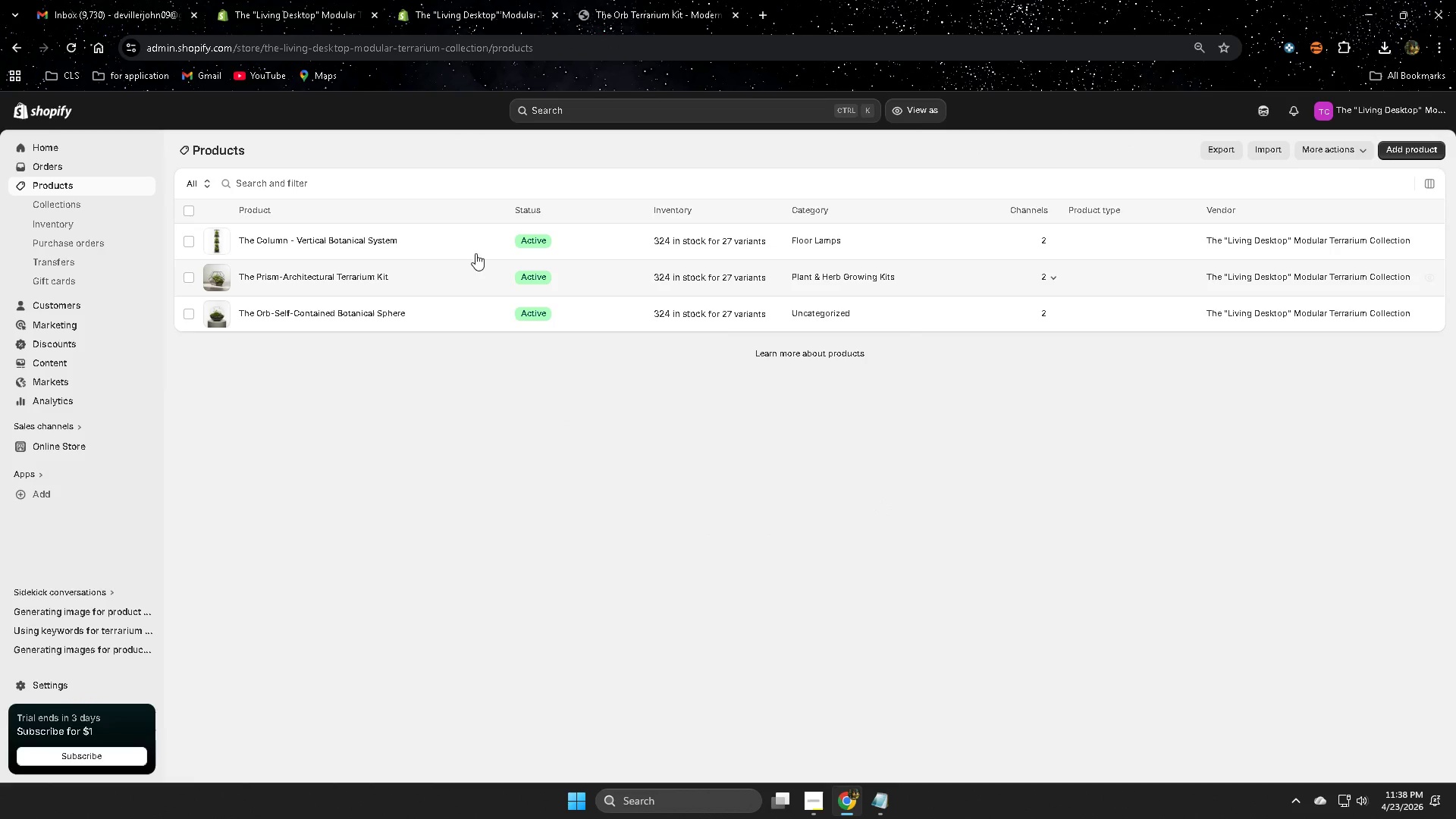 
scroll: coordinate [334, 477], scroll_direction: up, amount: 10.0
 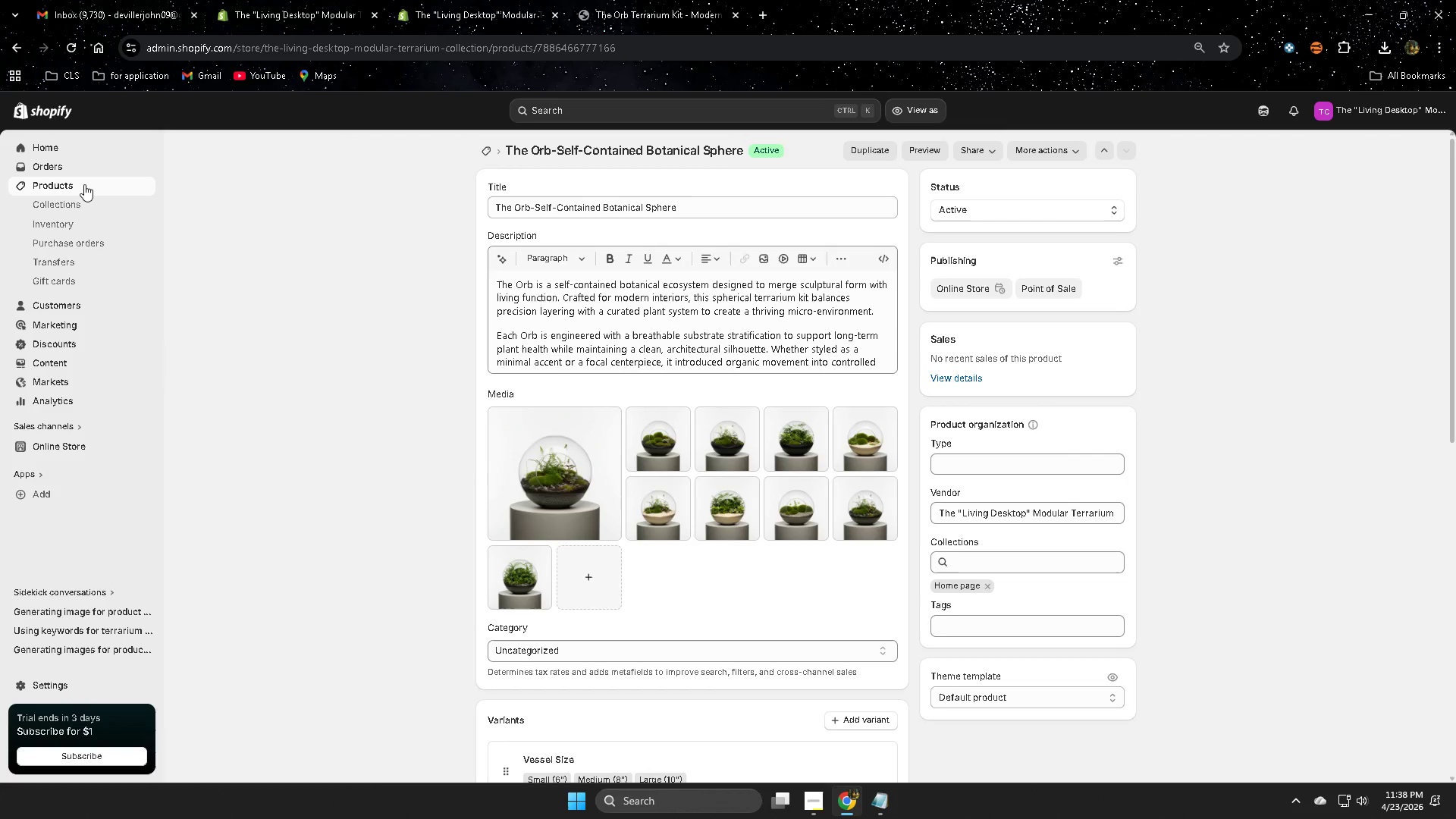 
left_click([632, 0])
 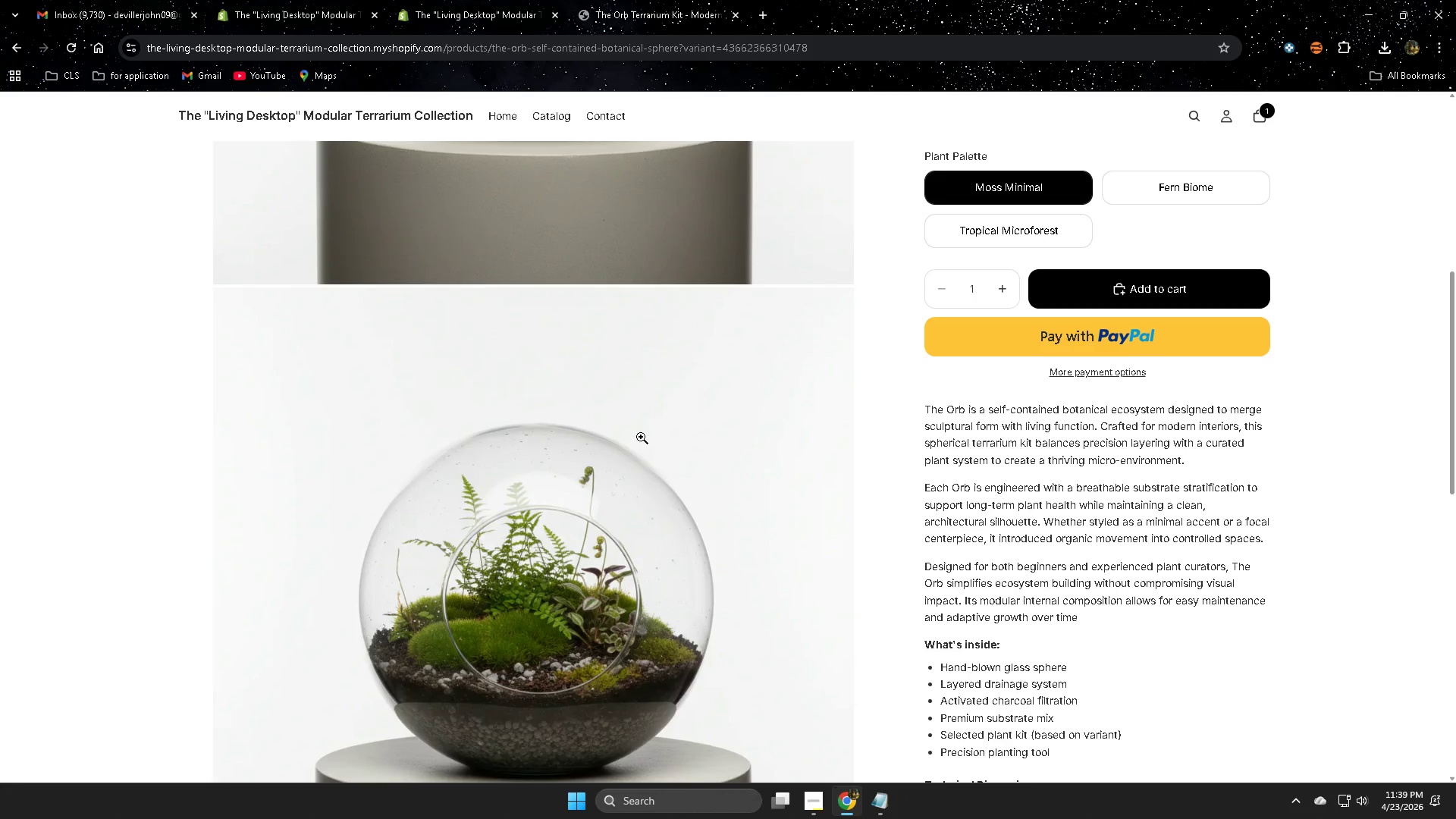 
left_click([1192, 510])
 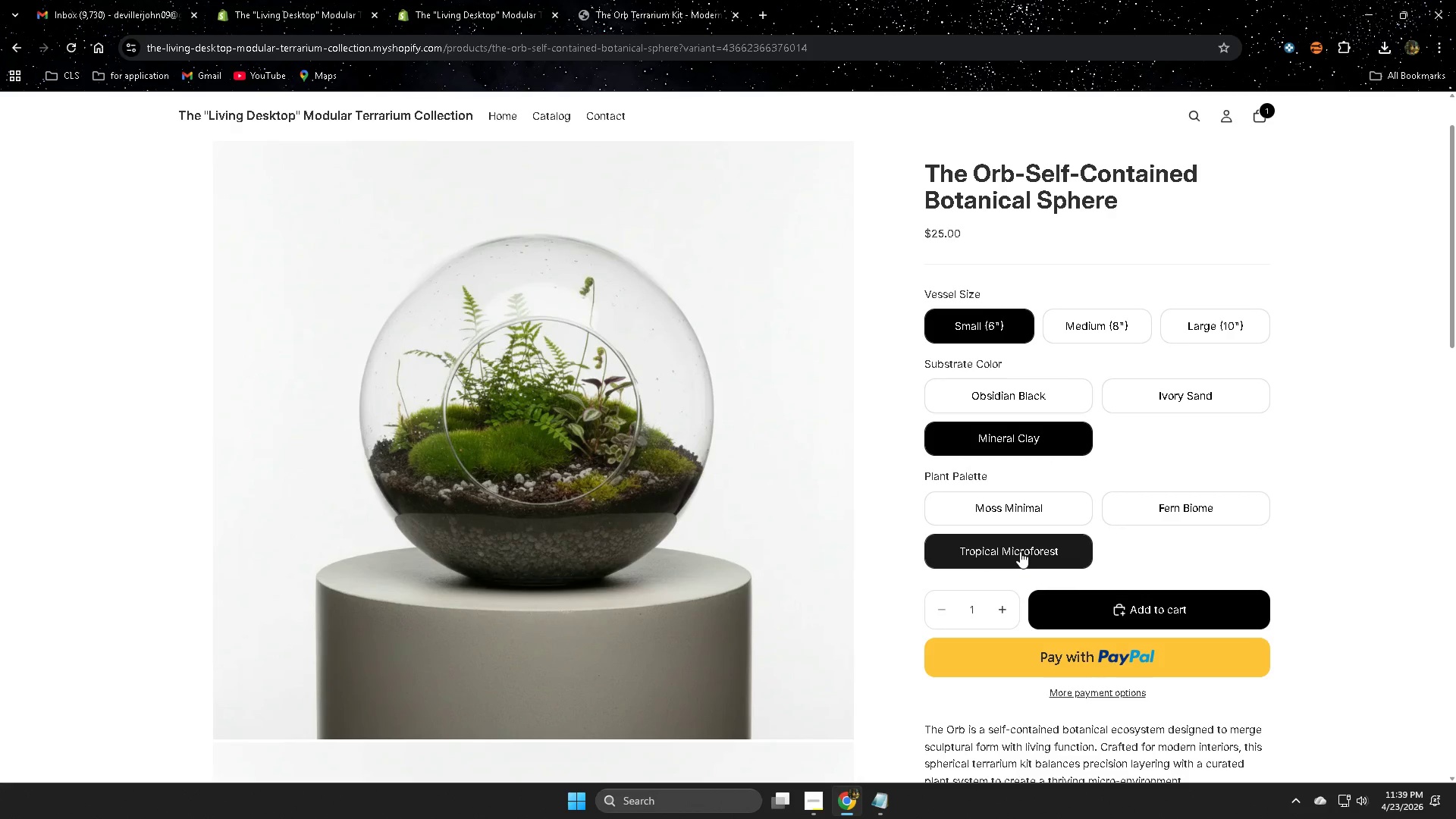 
scroll: coordinate [641, 542], scroll_direction: up, amount: 6.0
 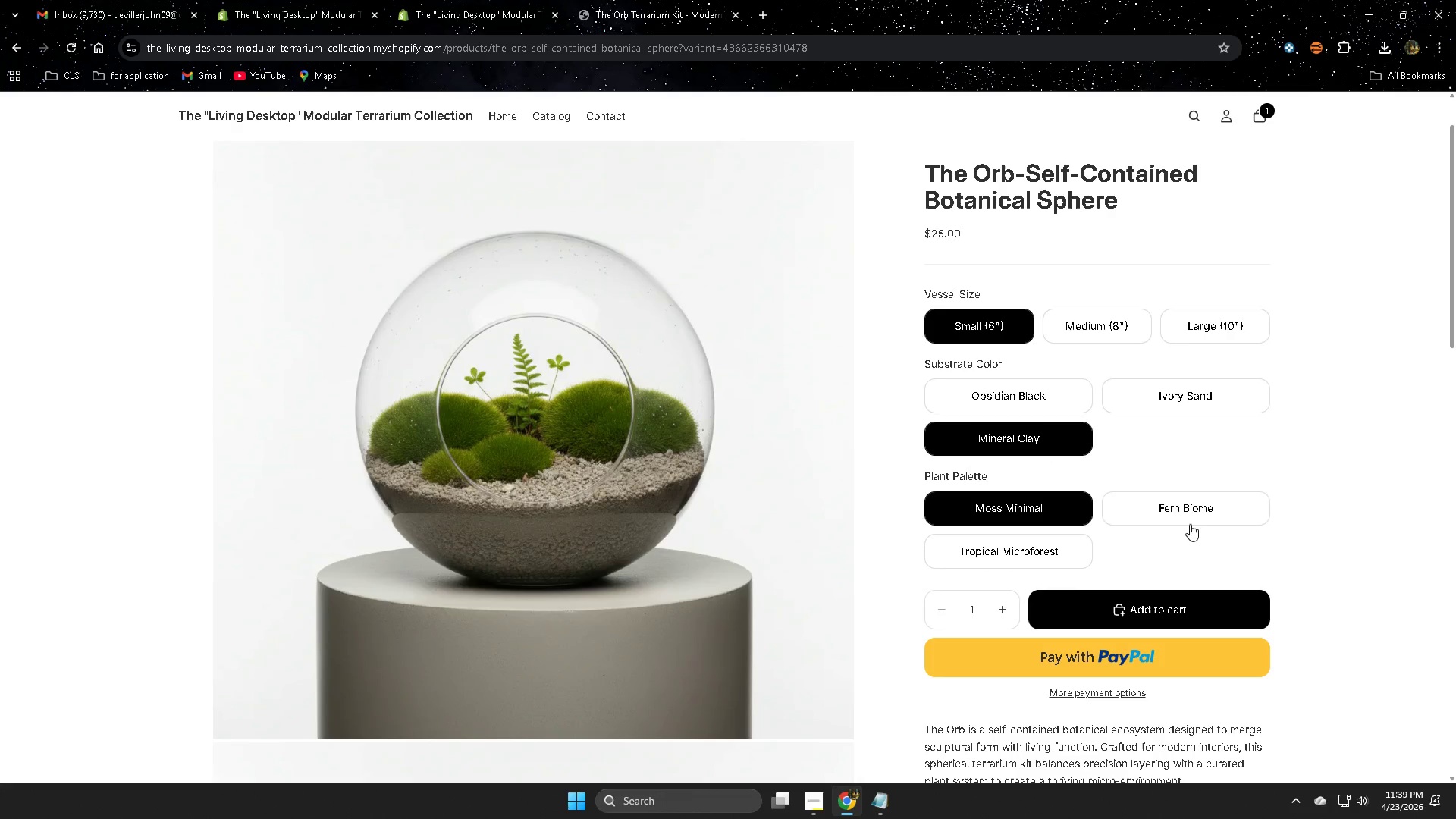 
left_click([1023, 398])
 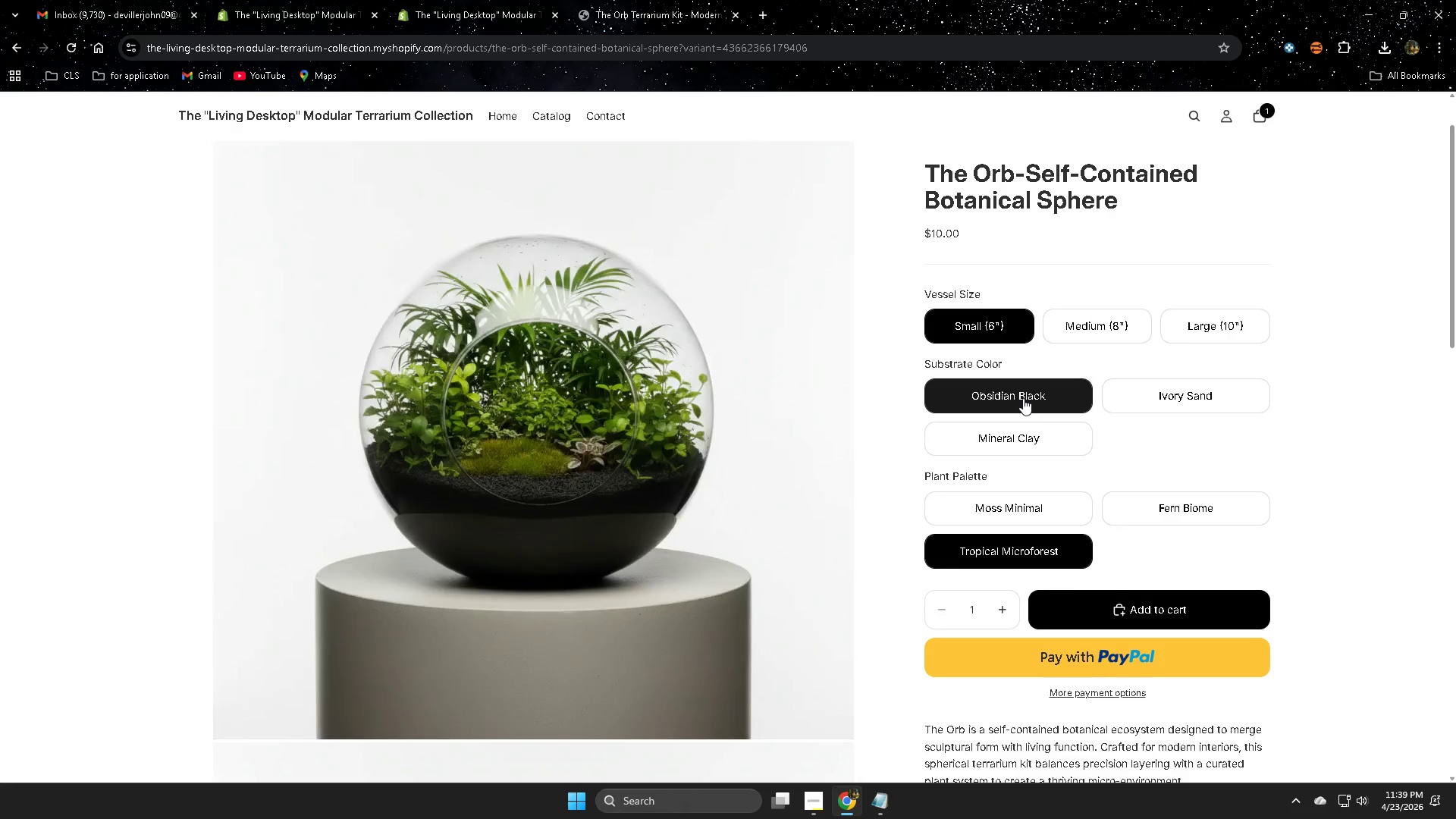 
wait(5.3)
 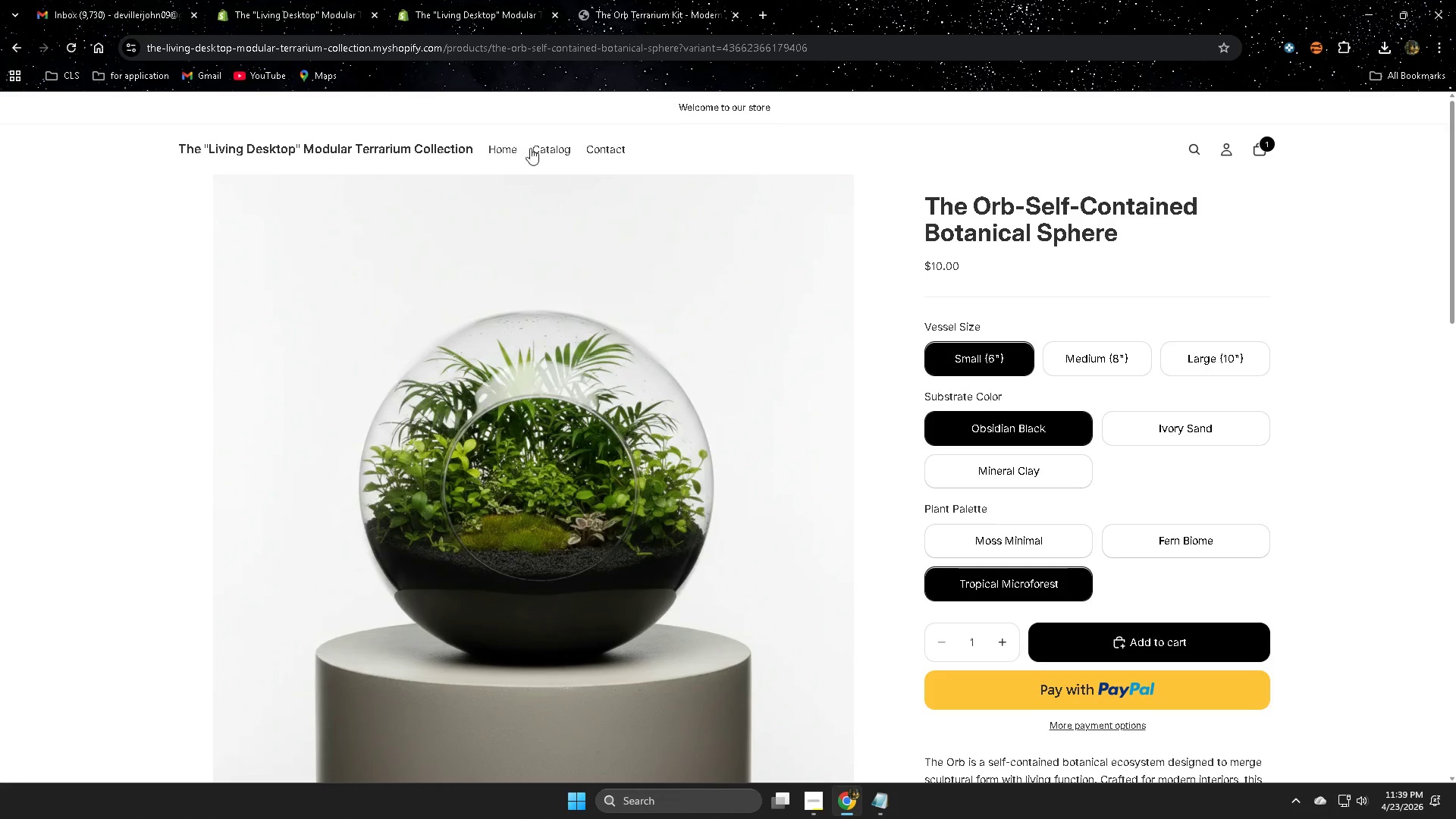 
left_click([816, 801])
 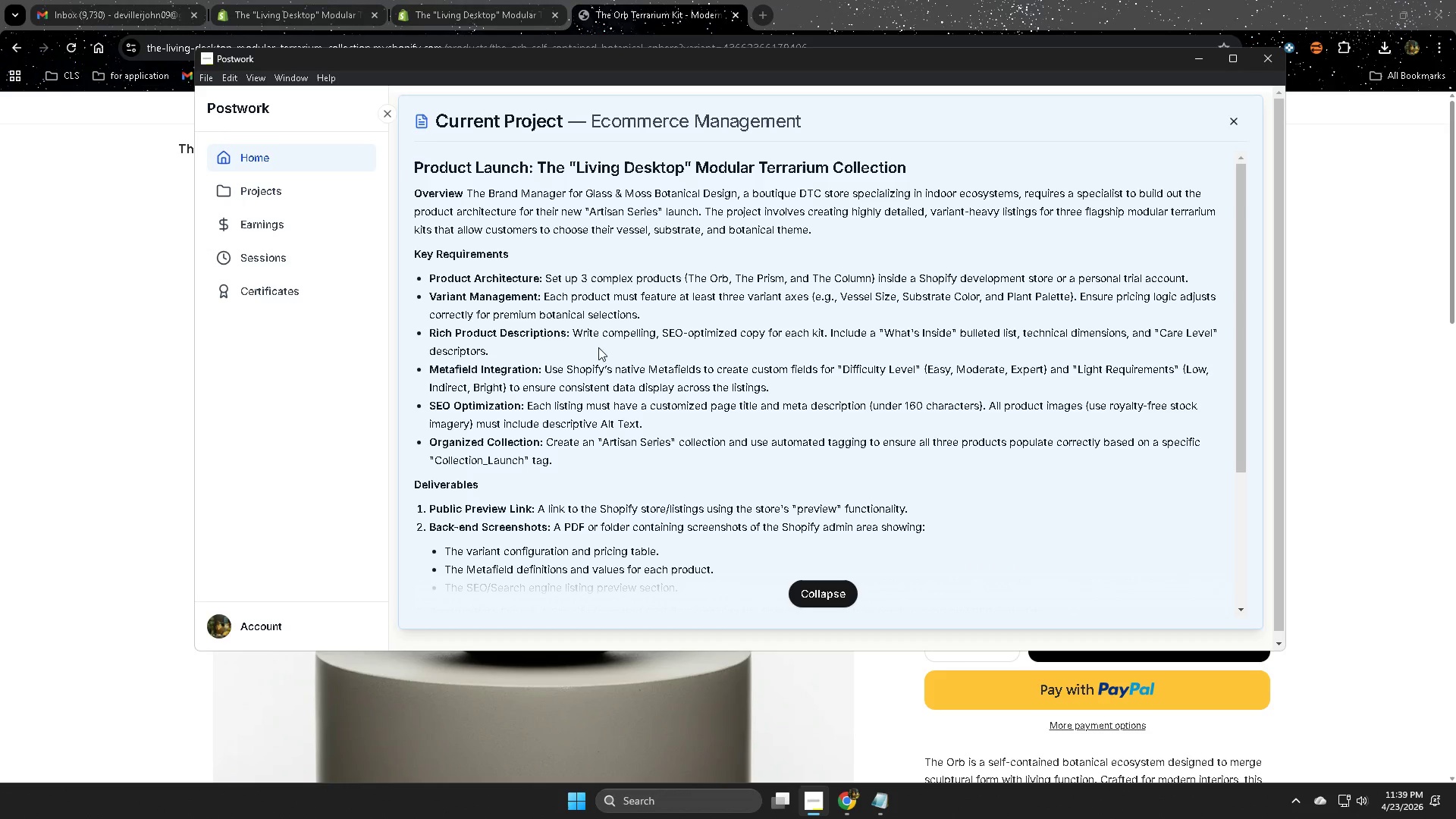 
scroll: coordinate [506, 479], scroll_direction: up, amount: 7.0